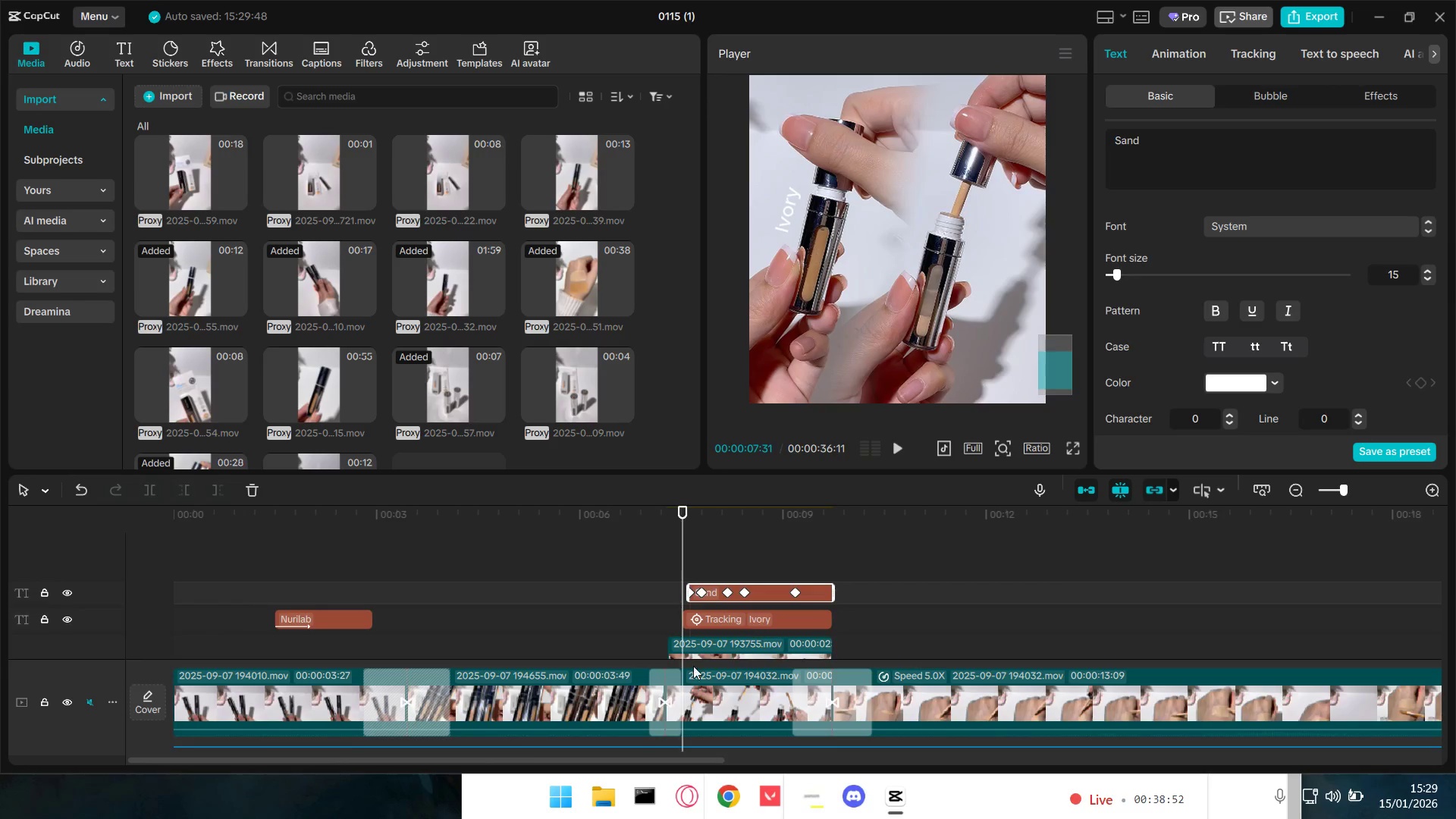 
scroll: coordinate [714, 682], scroll_direction: down, amount: 8.0
 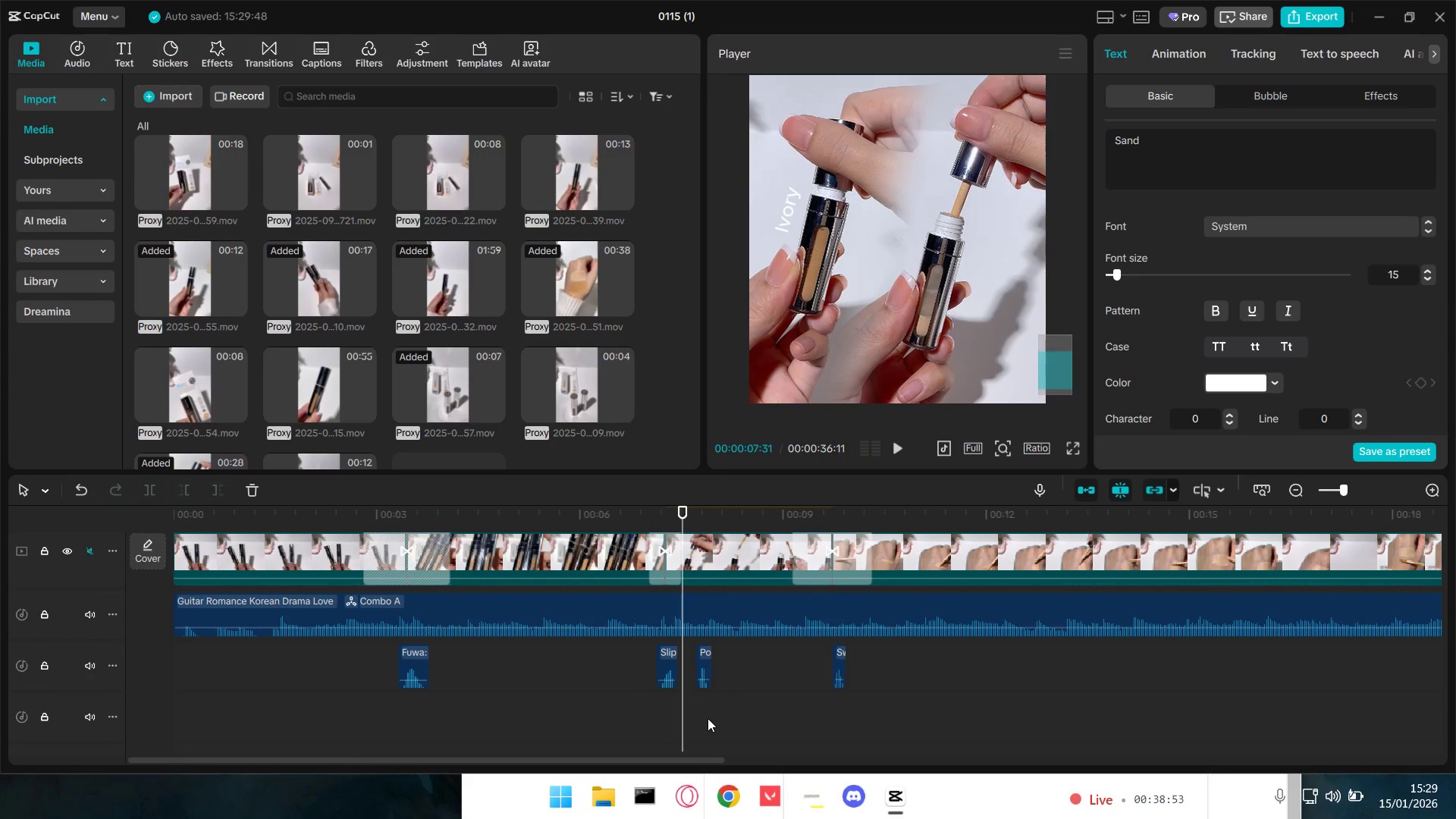 
hold_key(key=ControlLeft, duration=0.86)
scroll: coordinate [708, 717], scroll_direction: up, amount: 5.0
 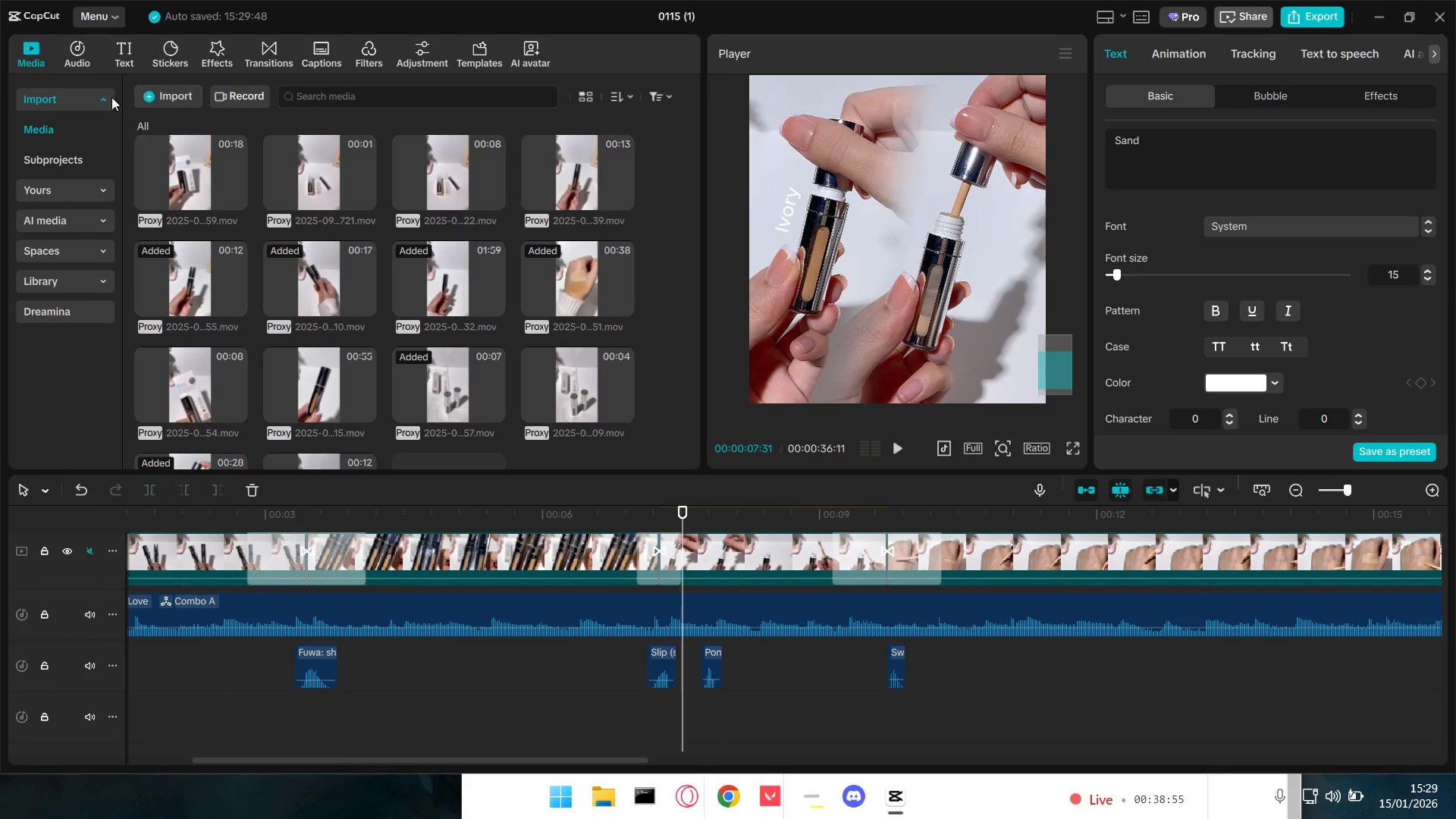 
left_click([83, 50])
 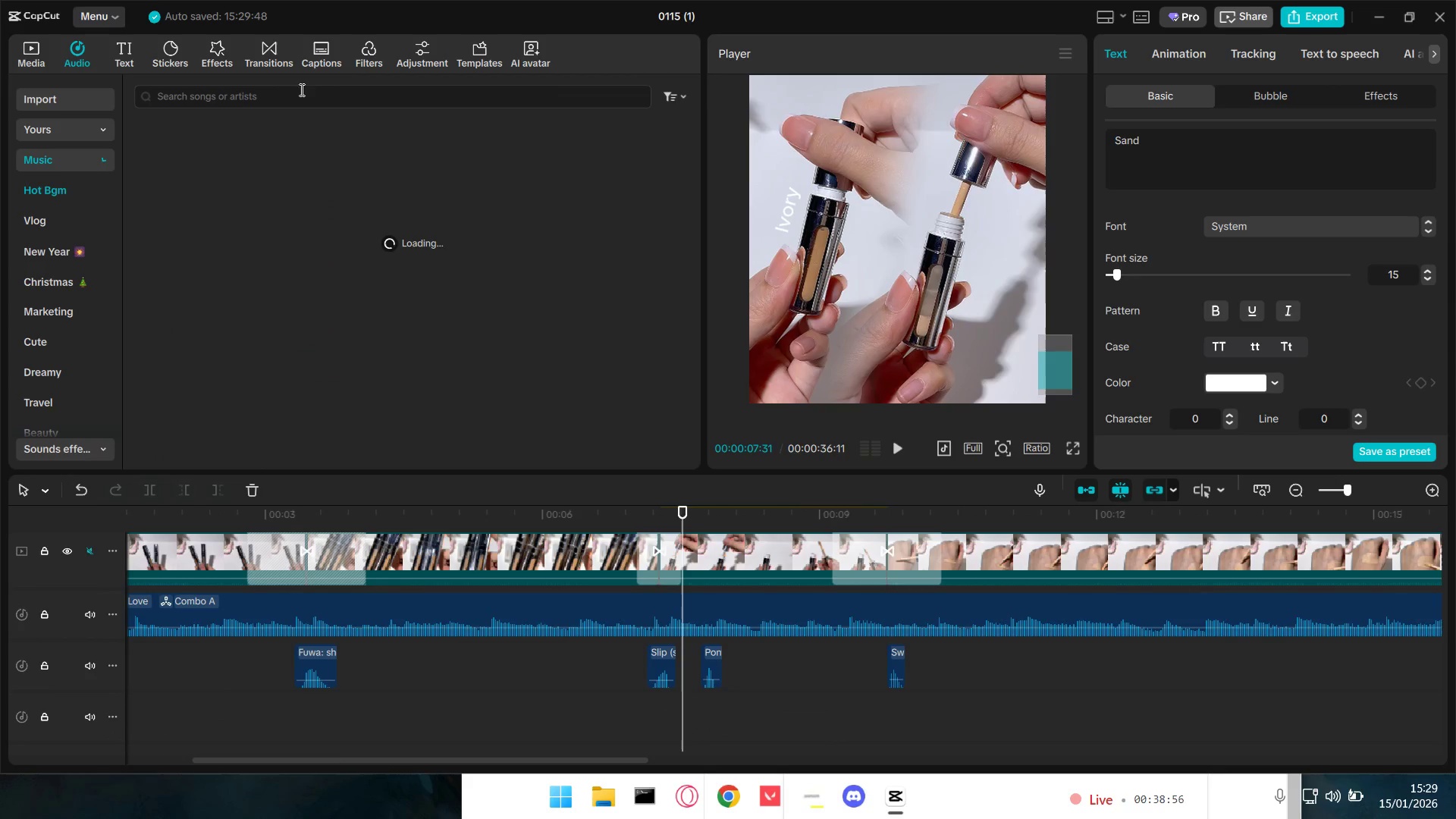 
left_click([310, 100])
 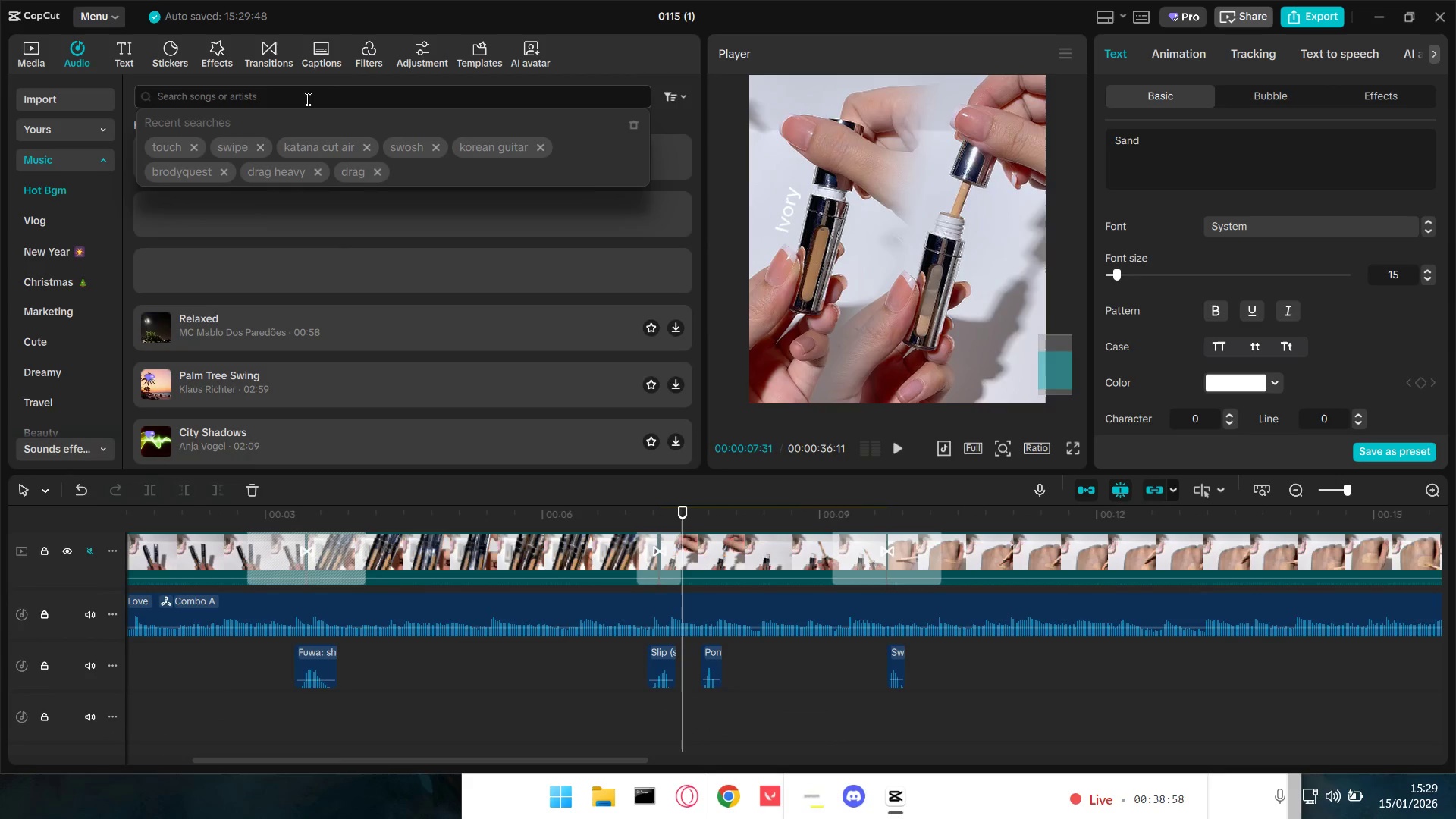 
type(ding)
 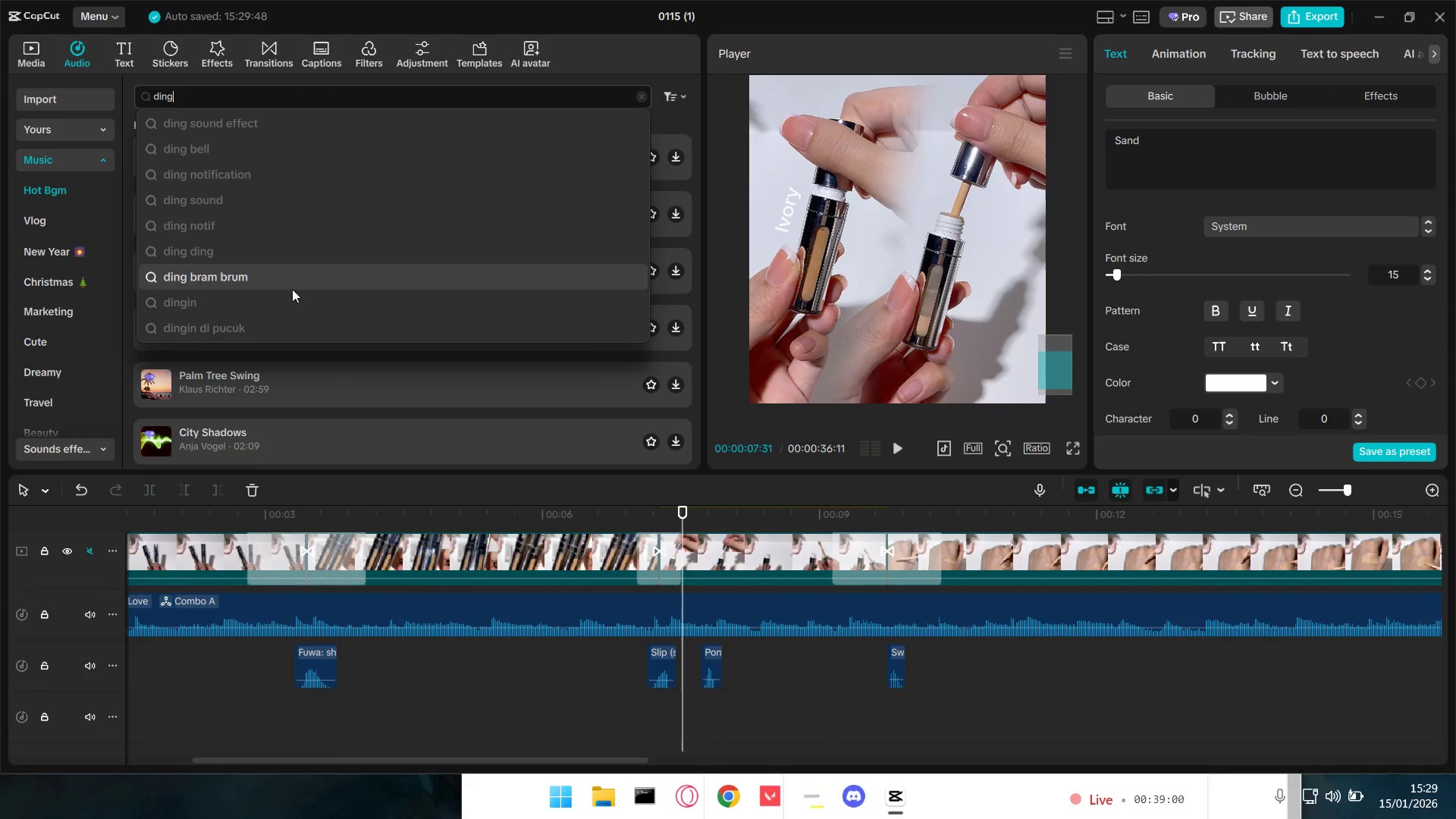 
left_click([218, 230])
 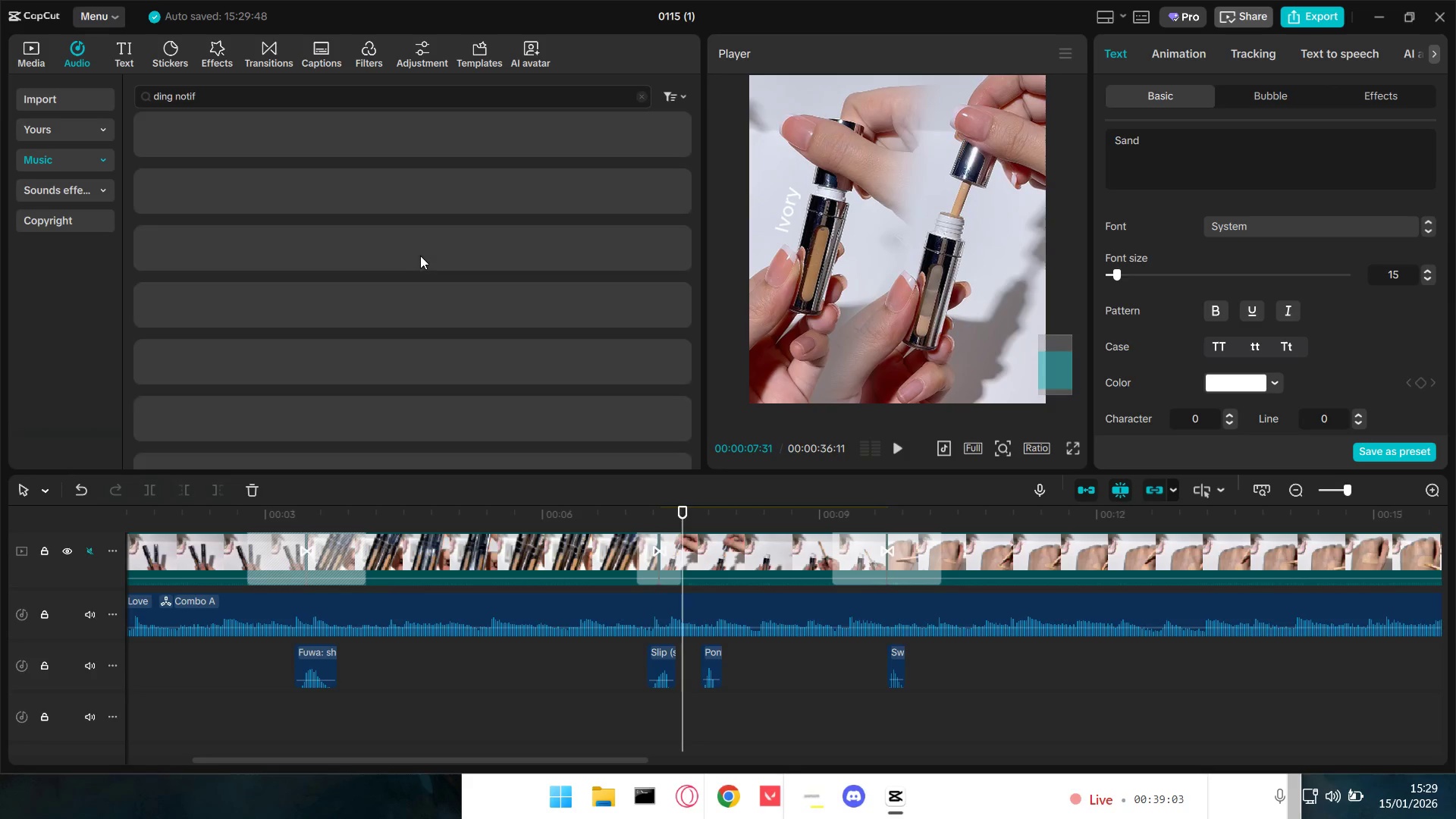 
left_click([234, 136])
 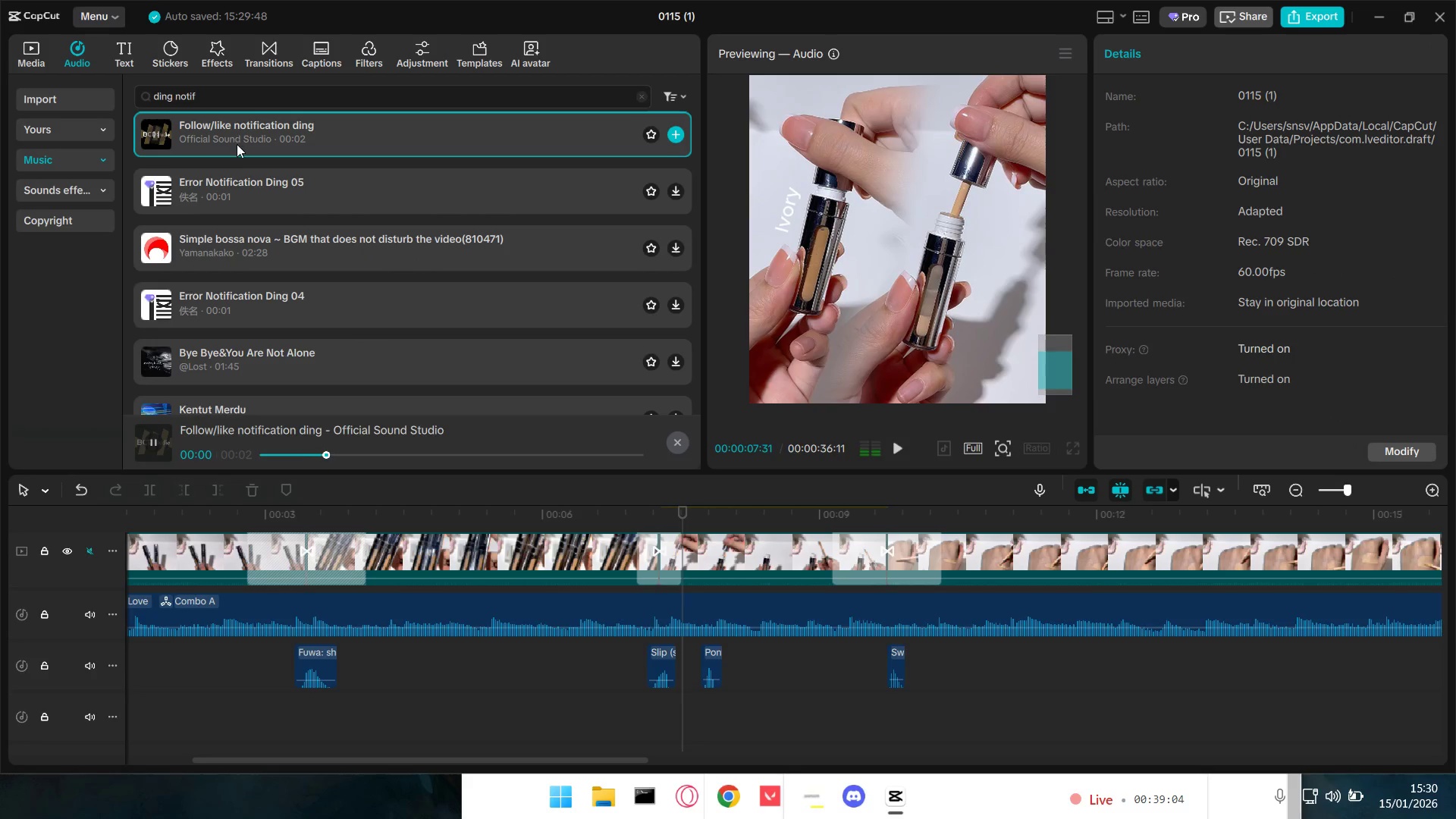 
left_click_drag(start_coordinate=[272, 116], to_coordinate=[658, 733])
 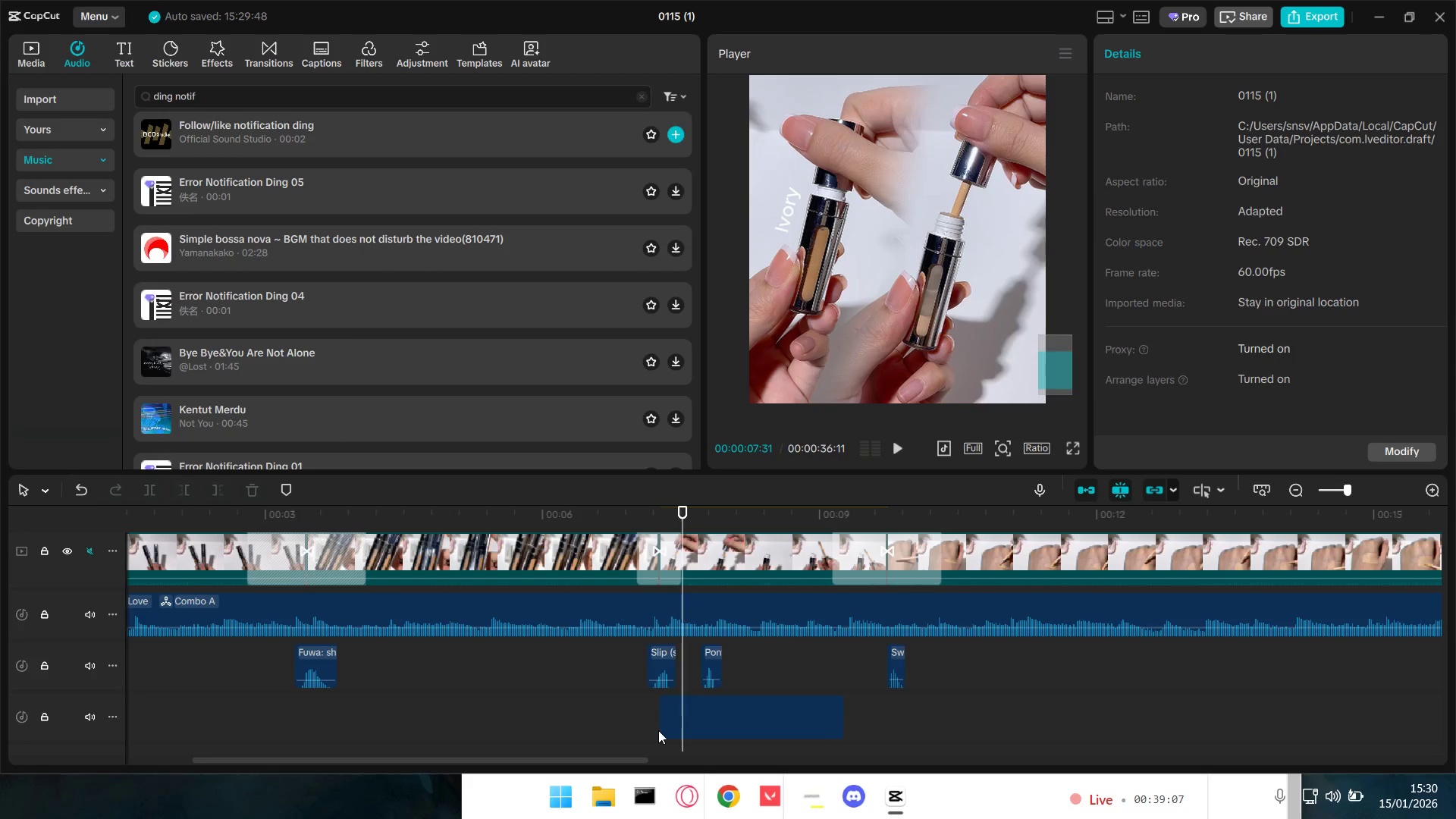 
hold_key(key=ControlLeft, duration=1.14)
 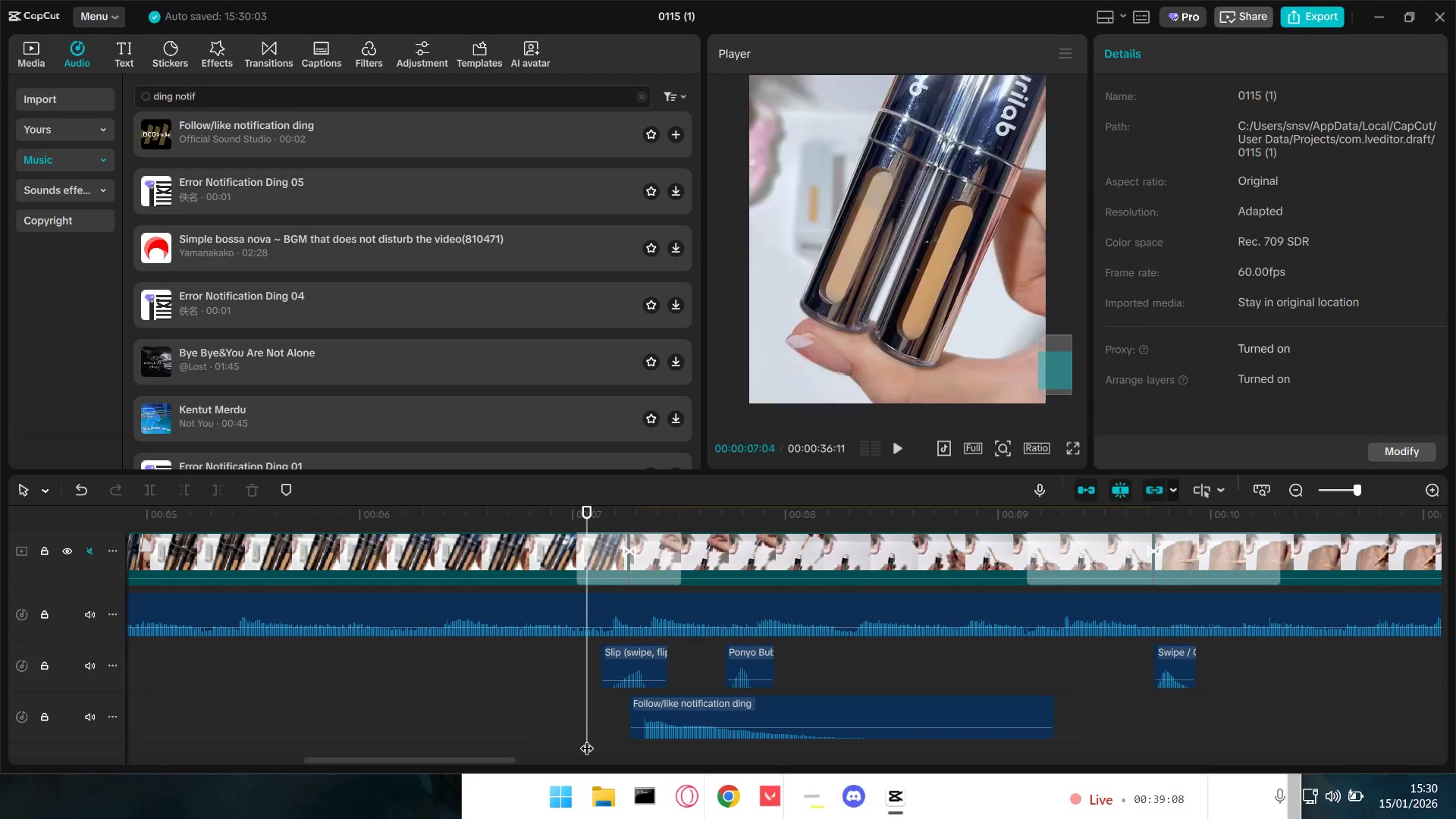 
left_click([588, 739])
 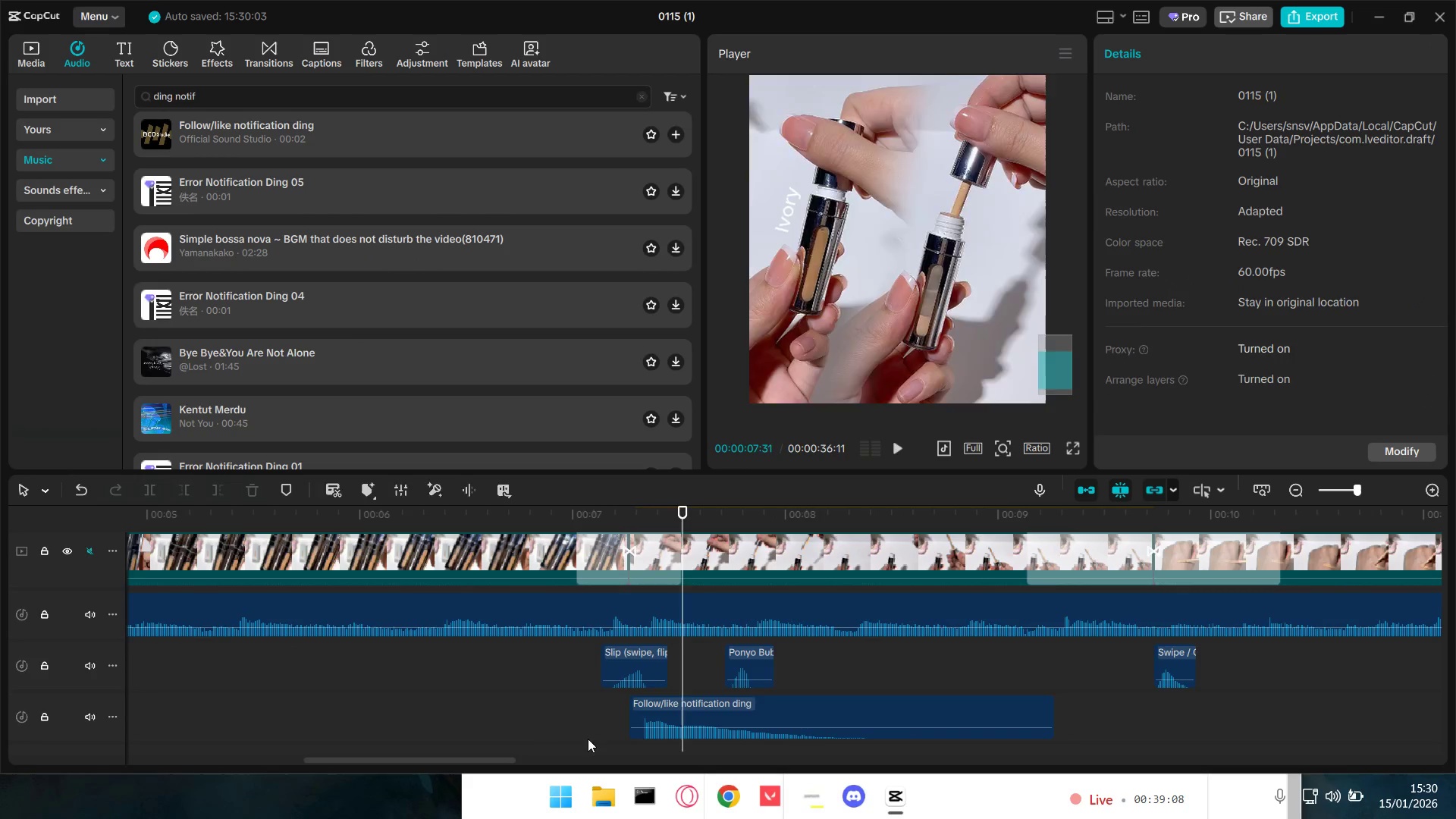 
scroll: coordinate [758, 714], scroll_direction: up, amount: 16.0
 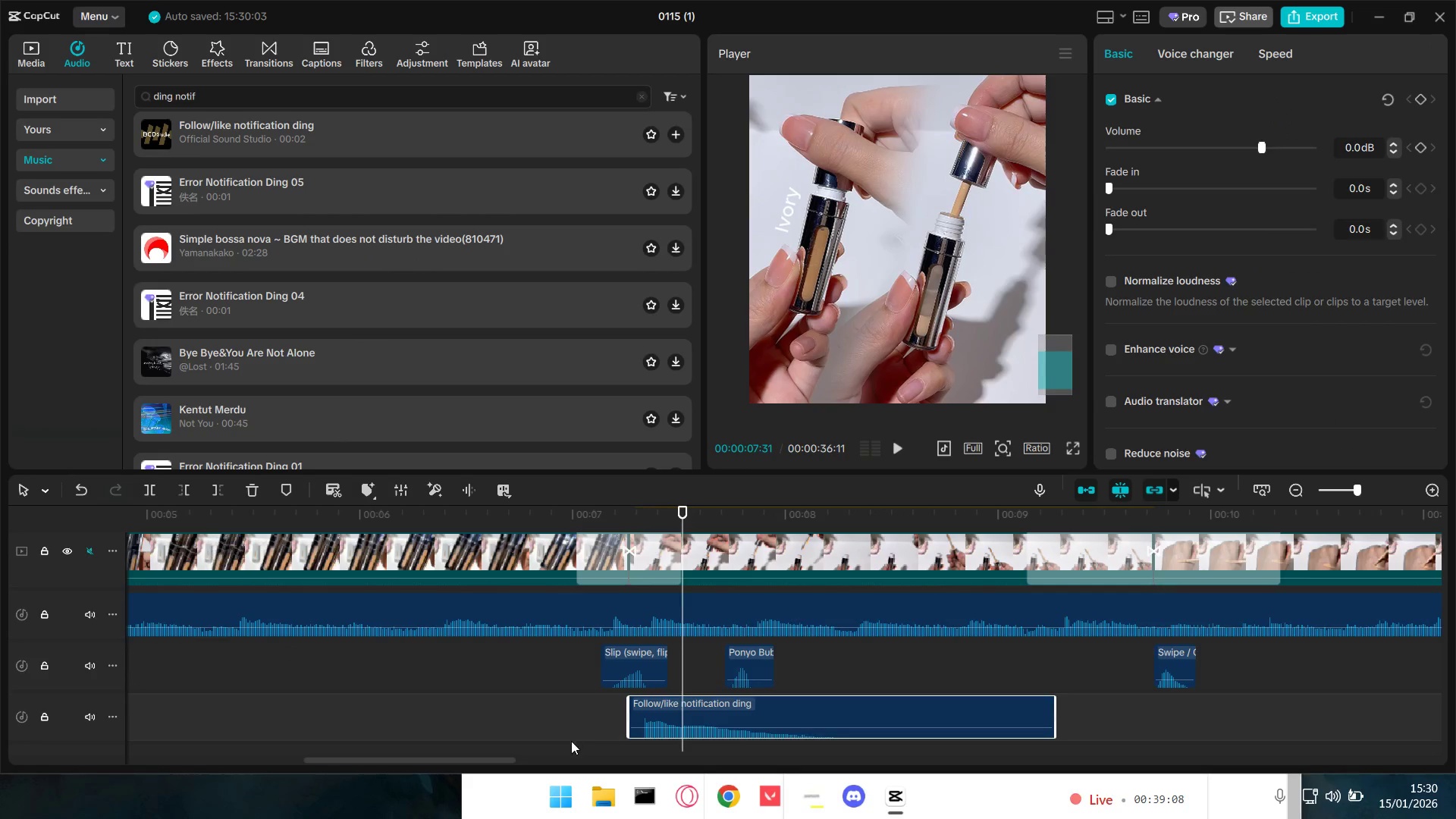 
key(Space)
 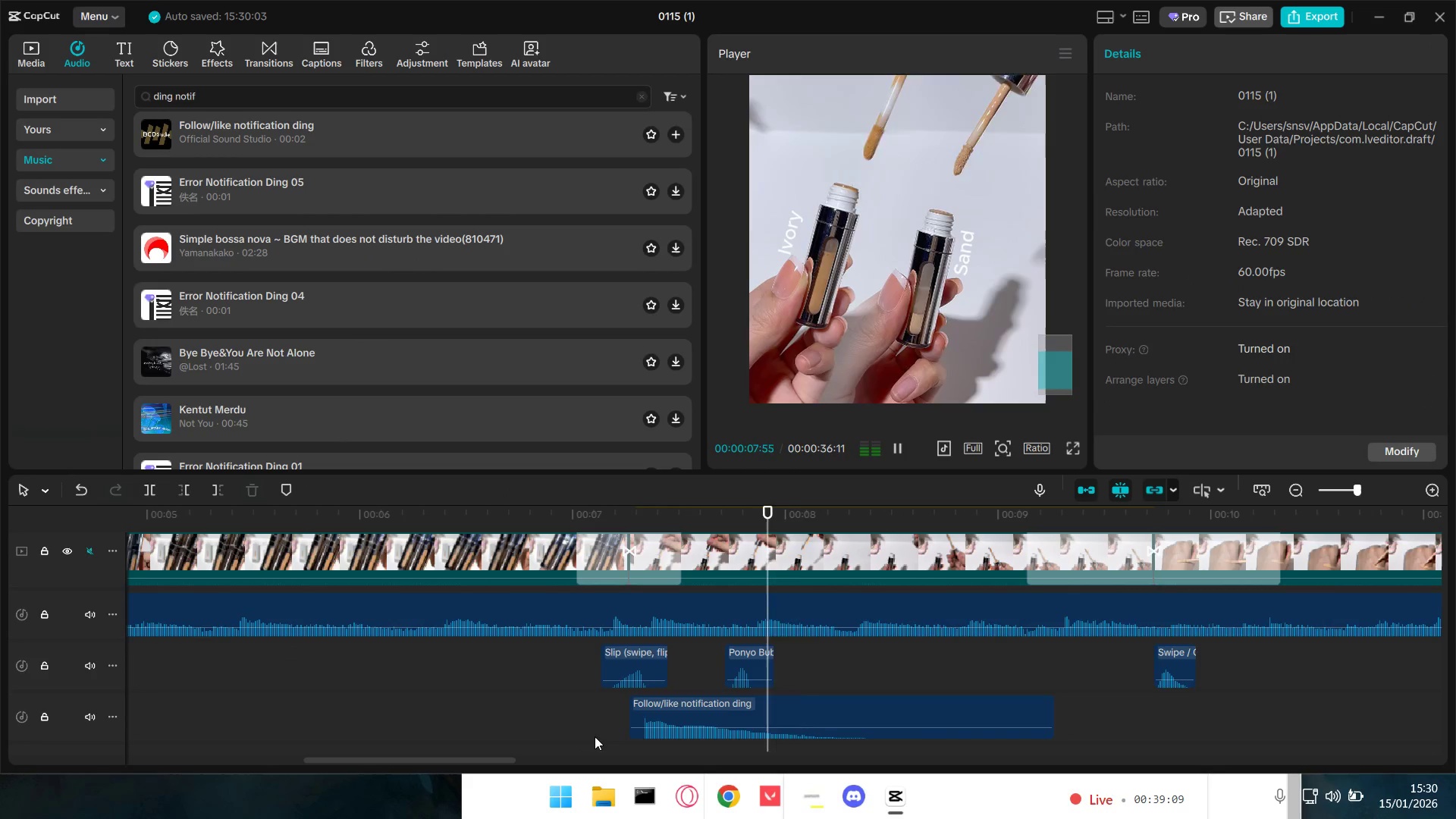 
key(Space)
 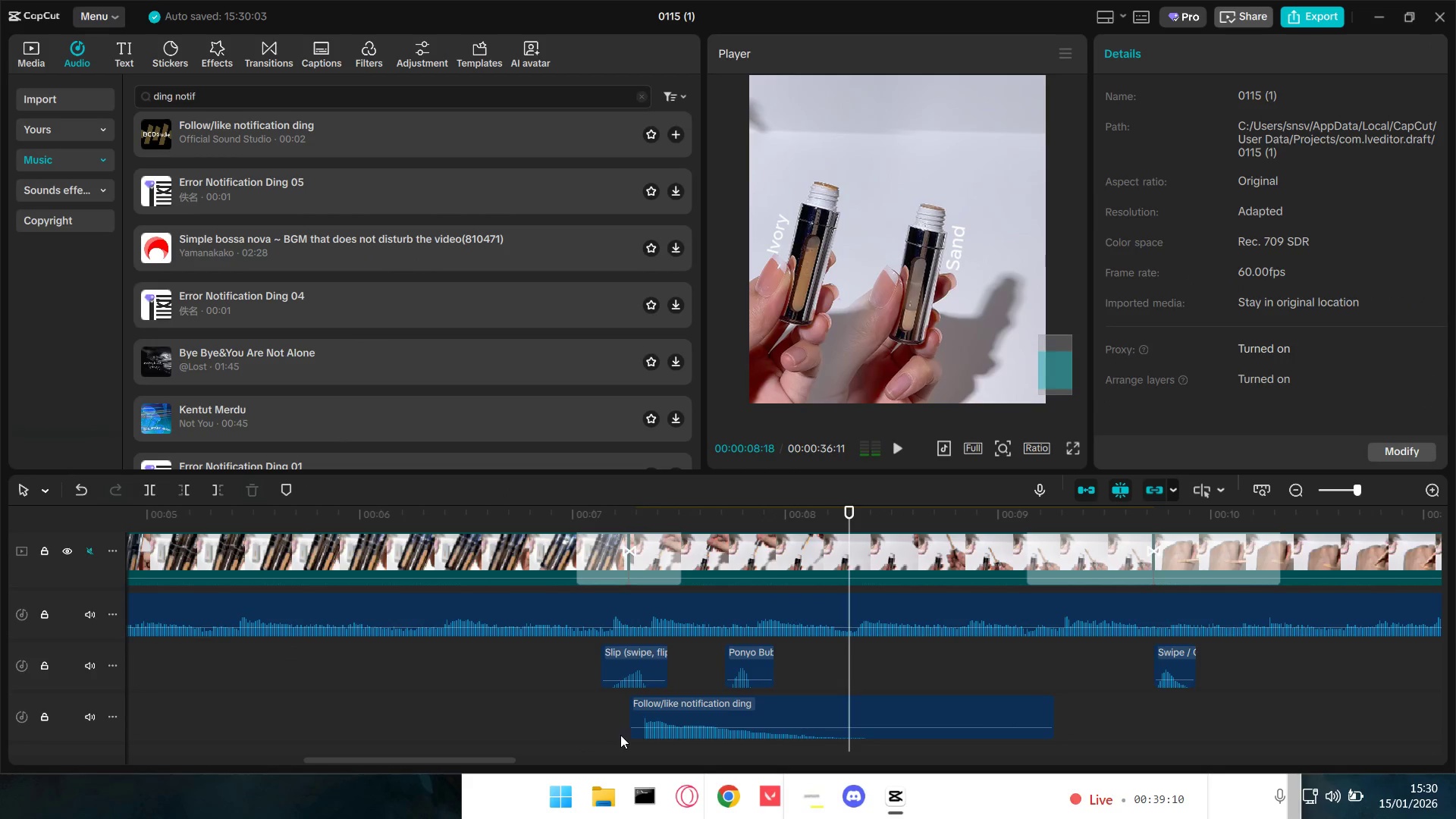 
hold_key(key=ControlLeft, duration=0.69)
scroll: coordinate [541, 714], scroll_direction: up, amount: 4.0
 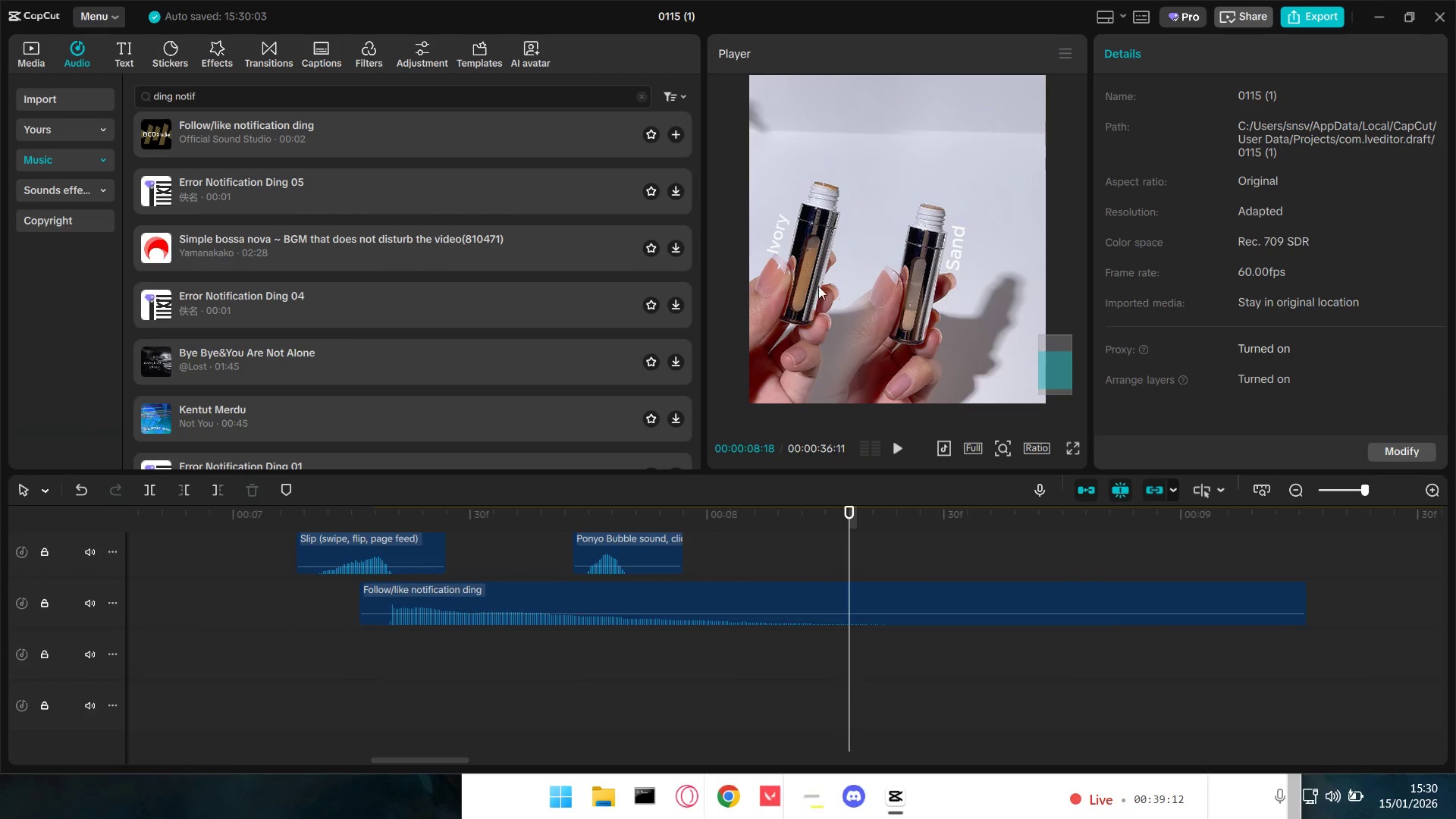 
left_click([770, 243])
 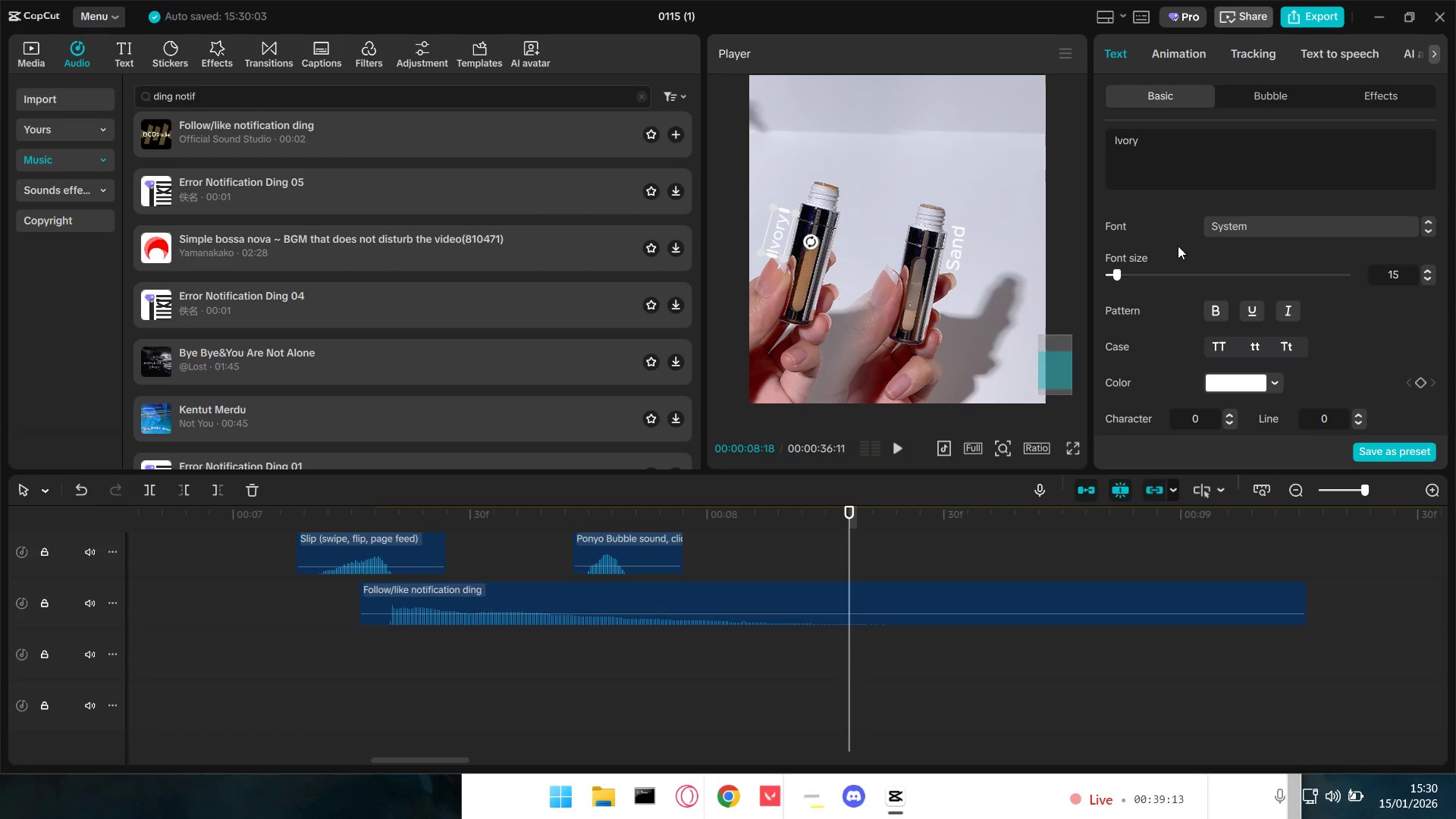 
double_click([1225, 228])
 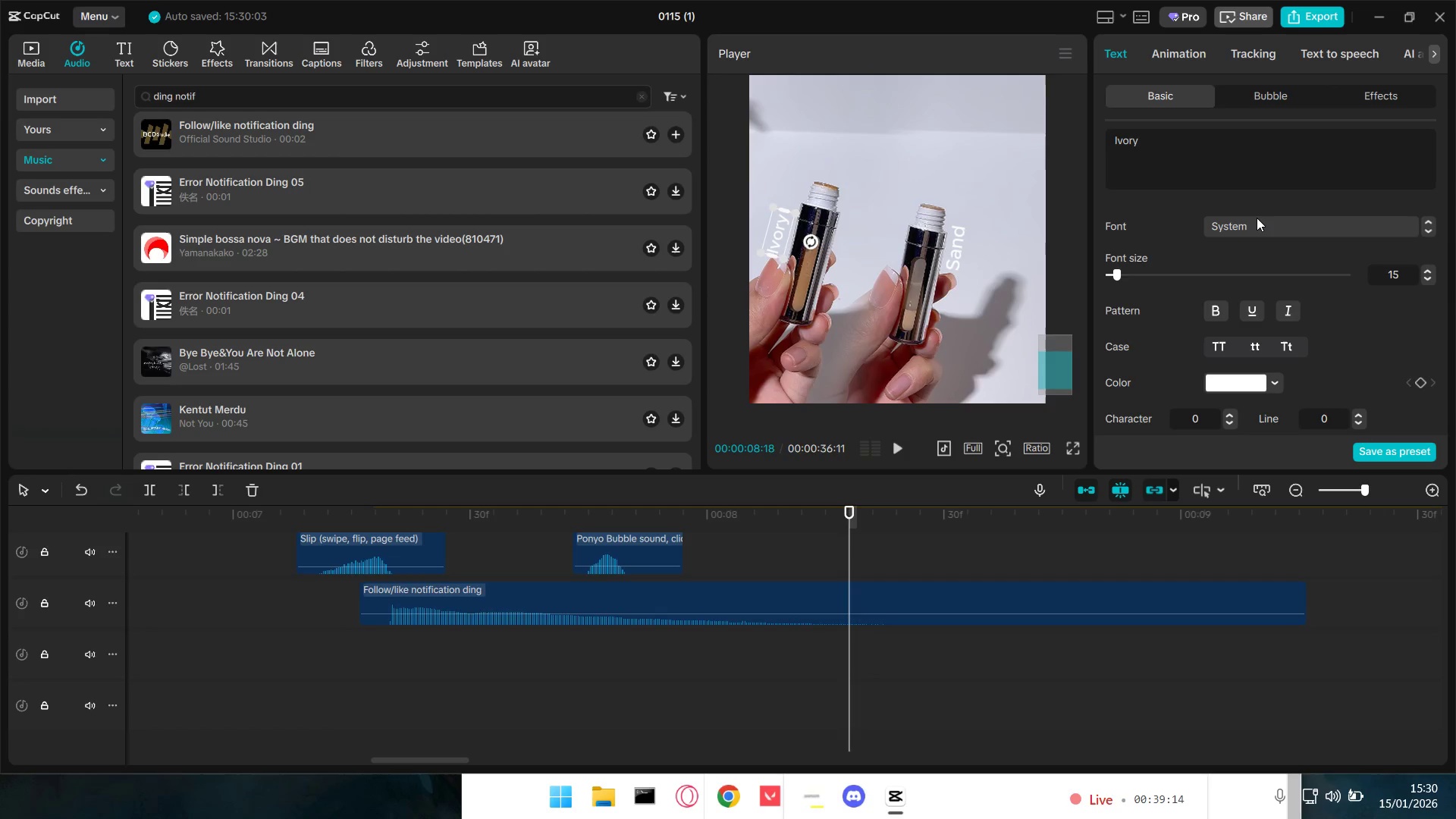 
left_click([1257, 226])
 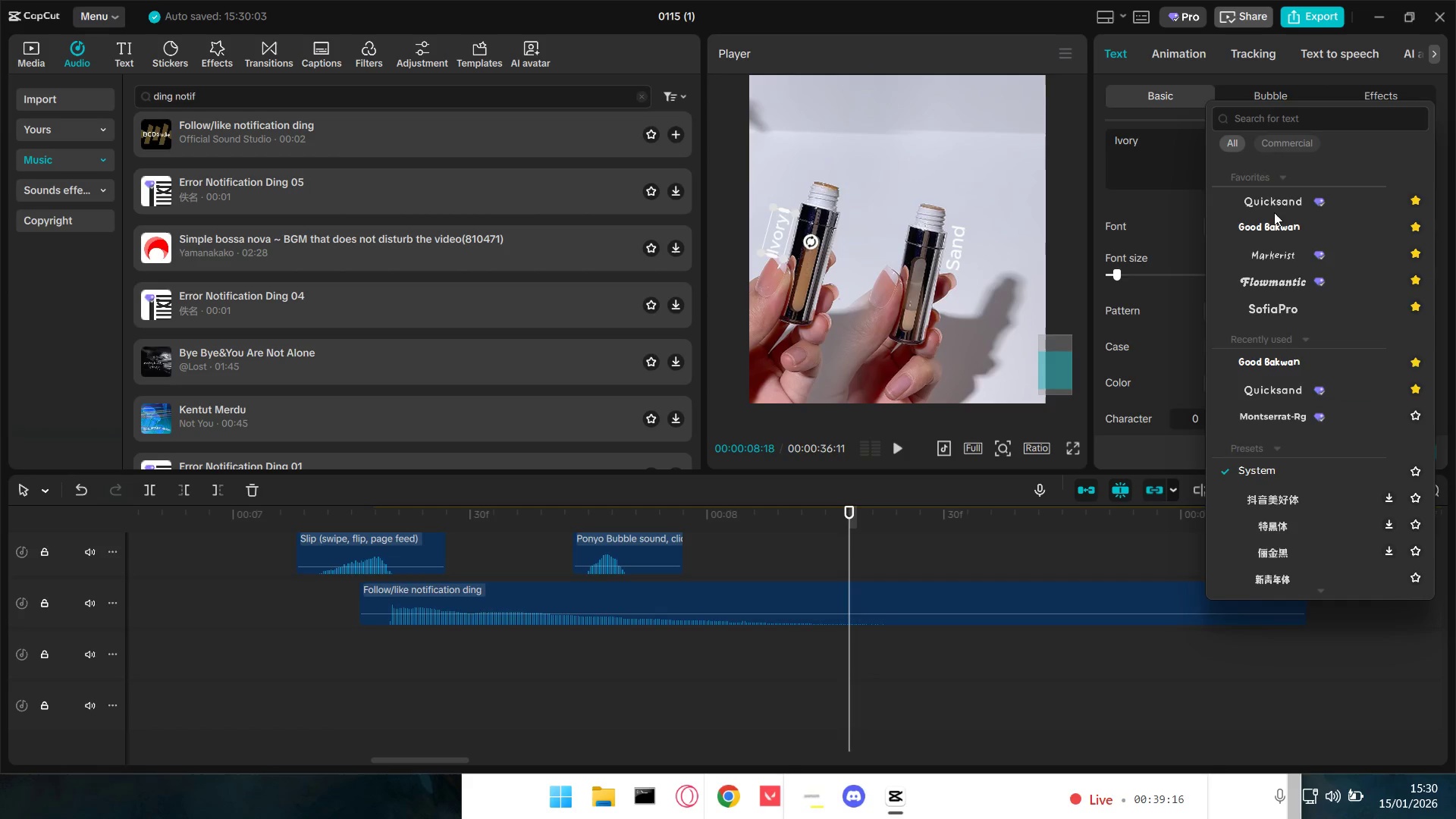 
left_click([1272, 227])
 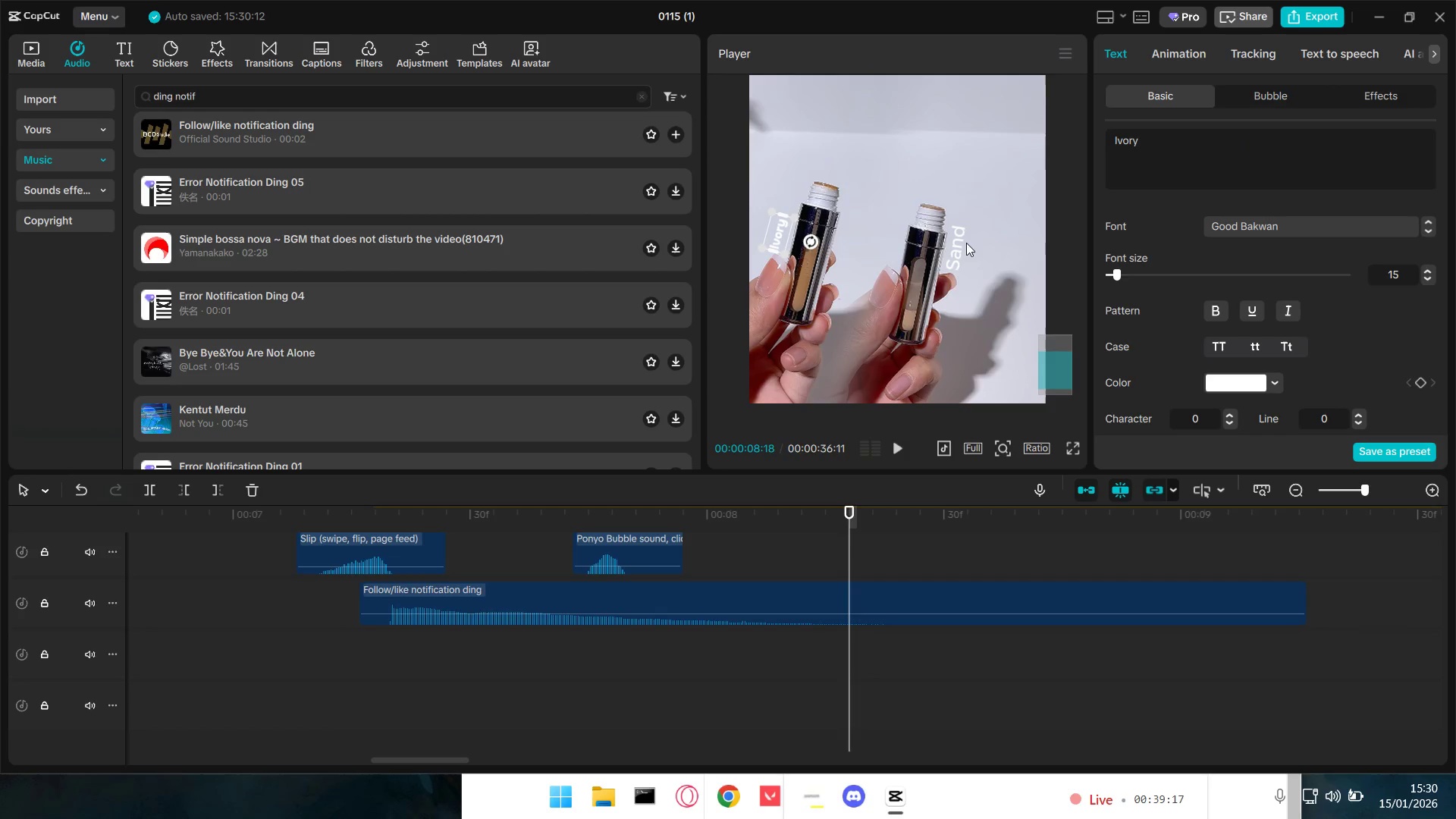 
left_click([958, 242])
 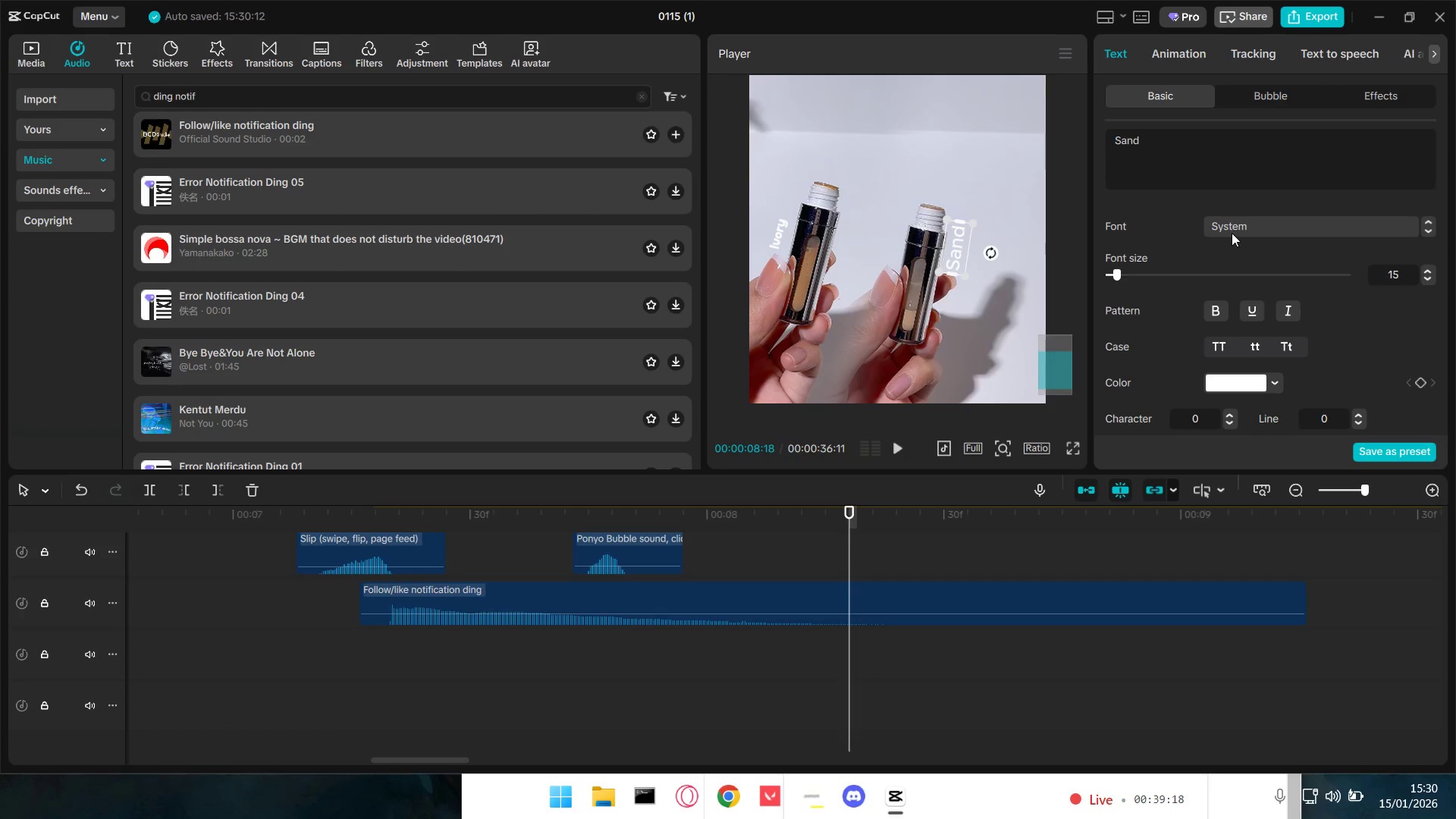 
double_click([1271, 227])
 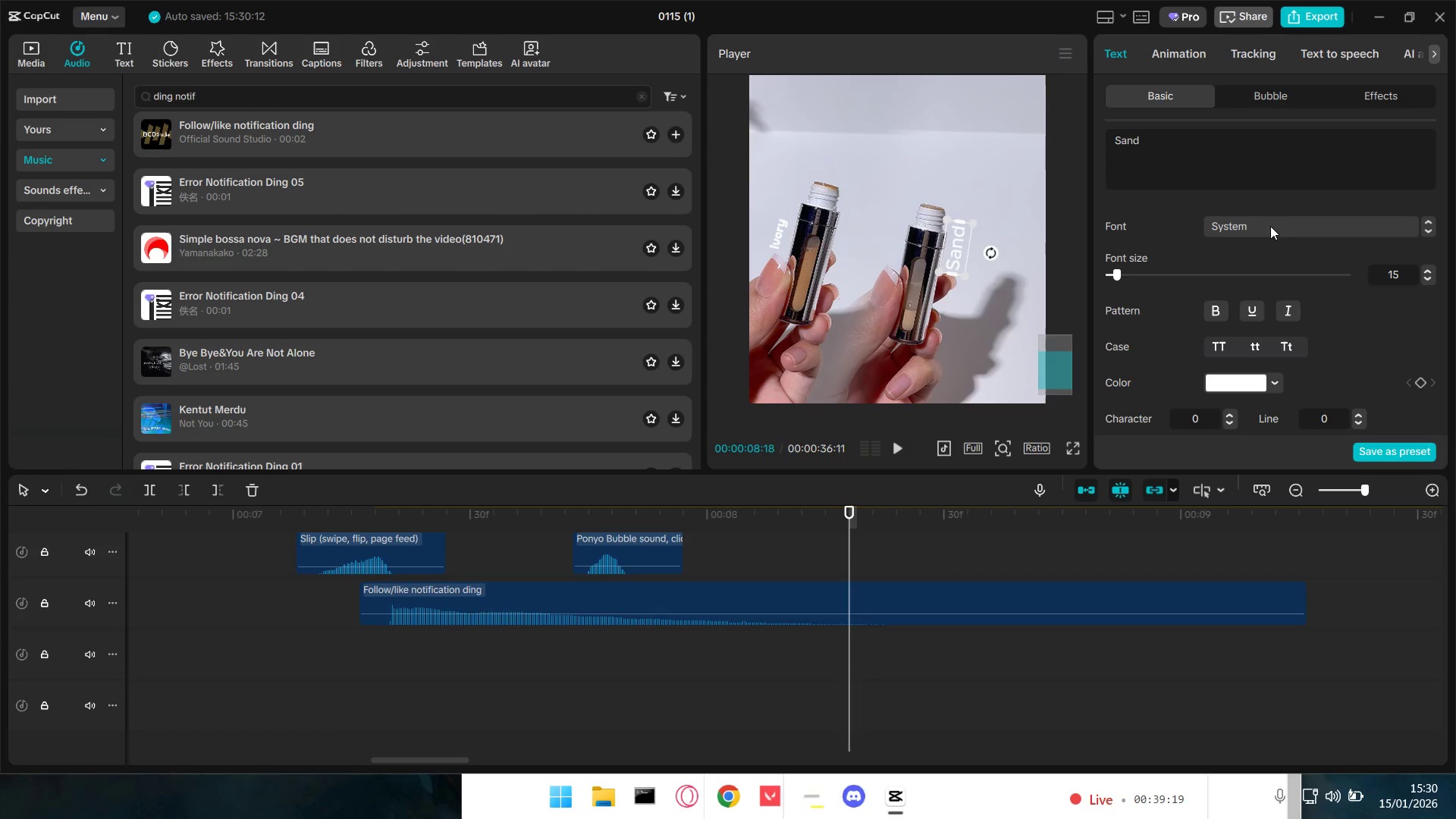 
left_click([1270, 226])
 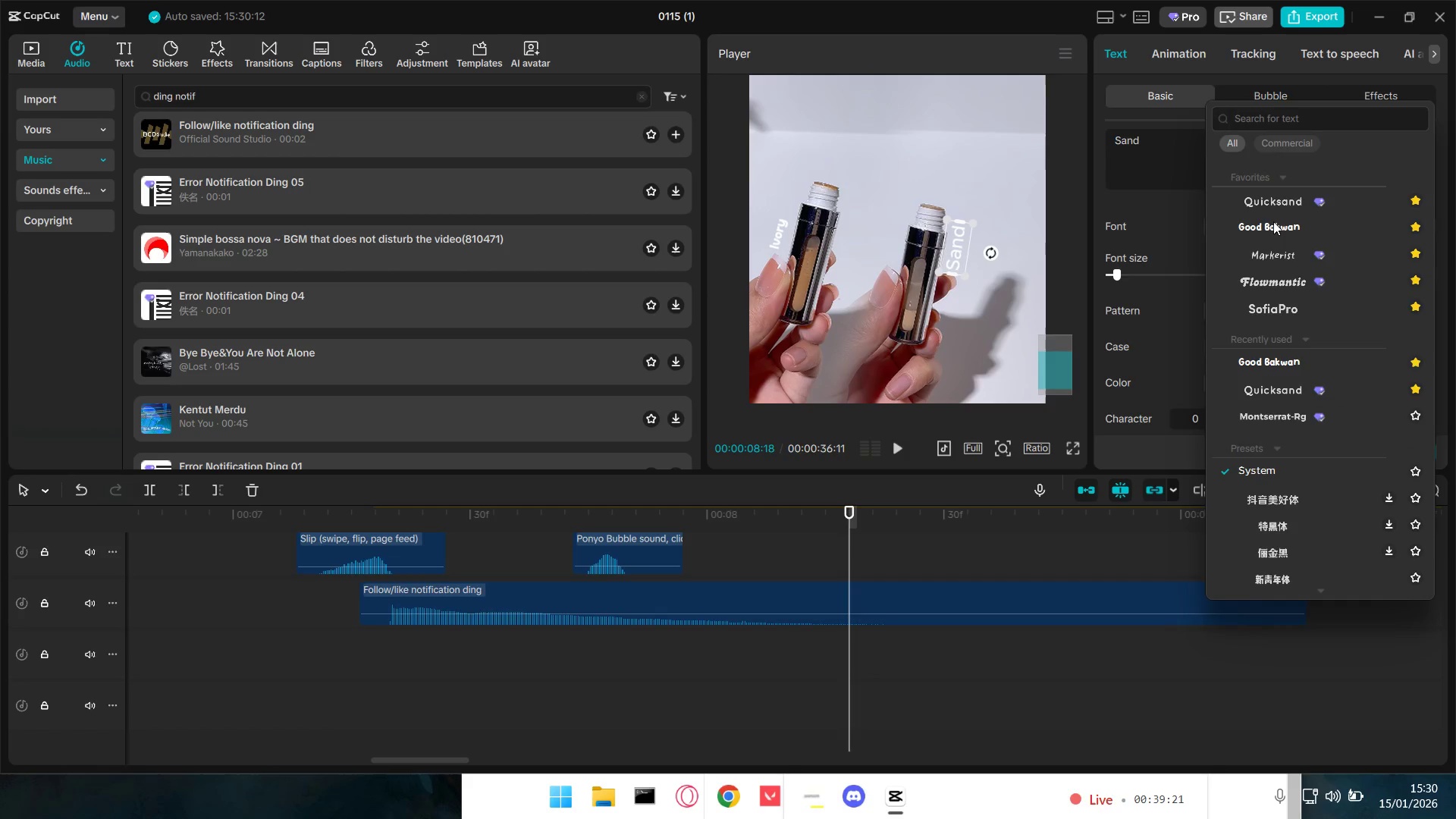 
left_click([1275, 226])
 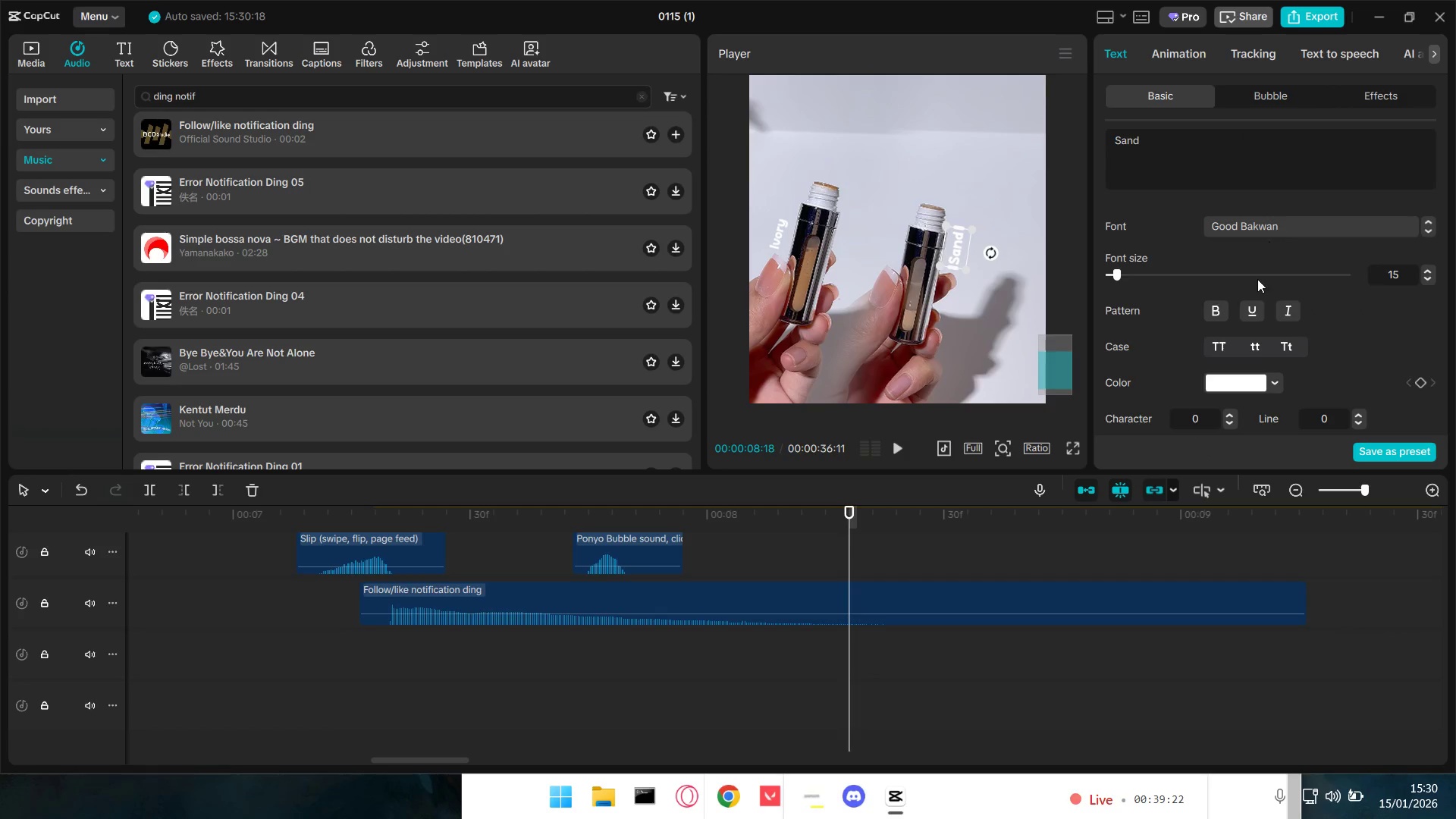 
scroll: coordinate [1141, 358], scroll_direction: down, amount: 25.0
 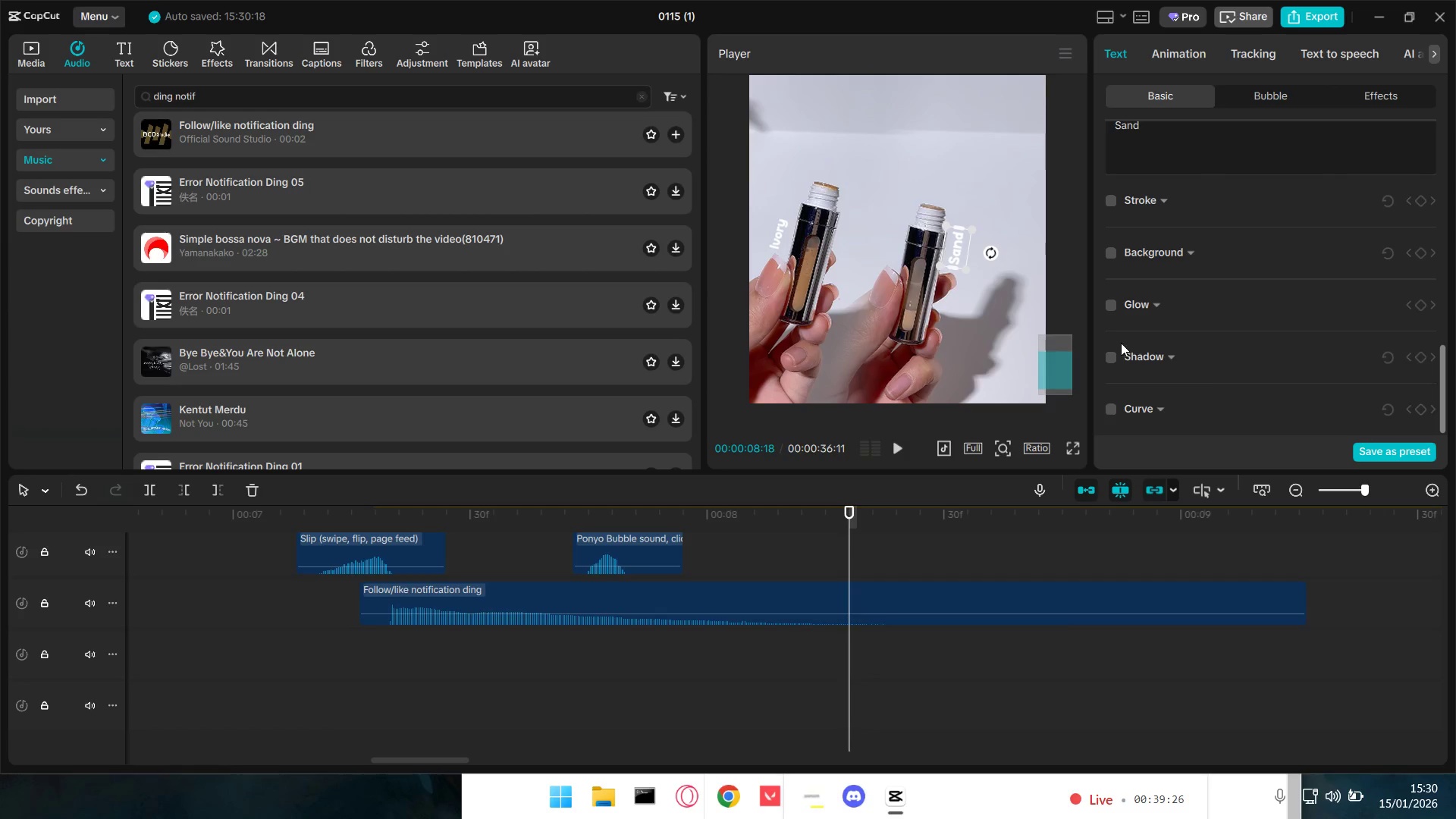 
left_click([1114, 358])
 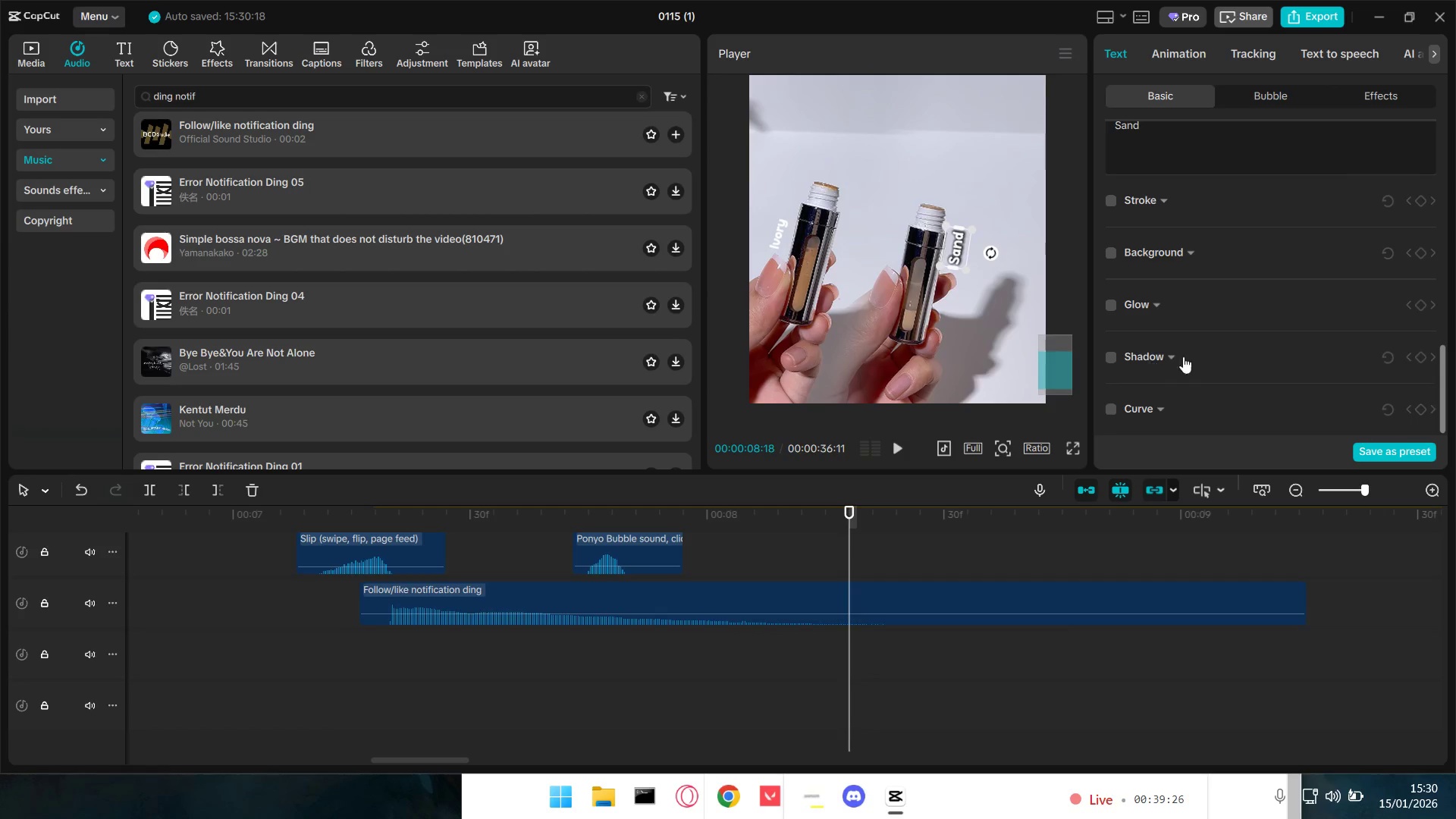 
scroll: coordinate [1285, 340], scroll_direction: down, amount: 5.0
 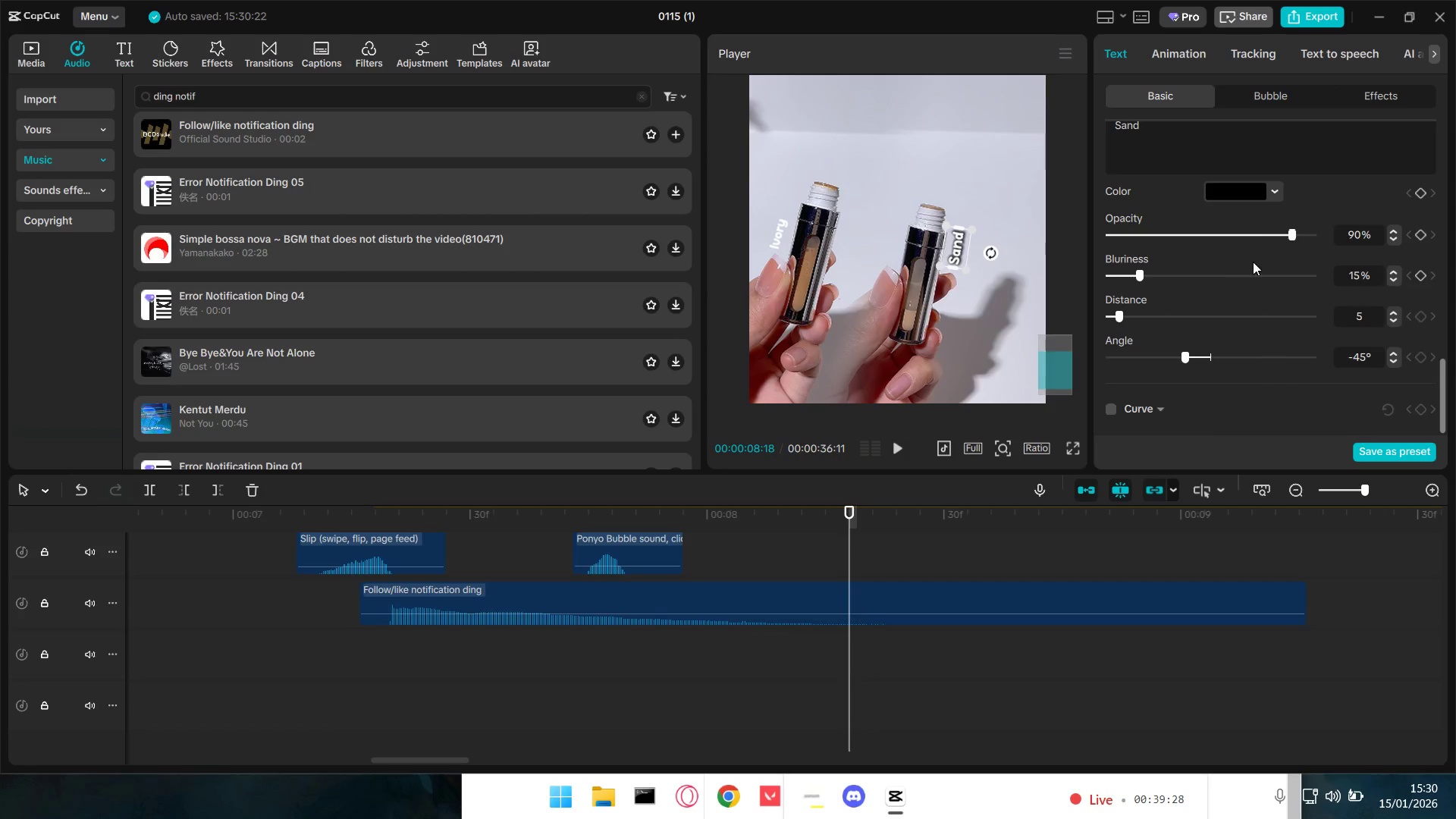 
left_click_drag(start_coordinate=[1260, 231], to_coordinate=[1138, 237])
 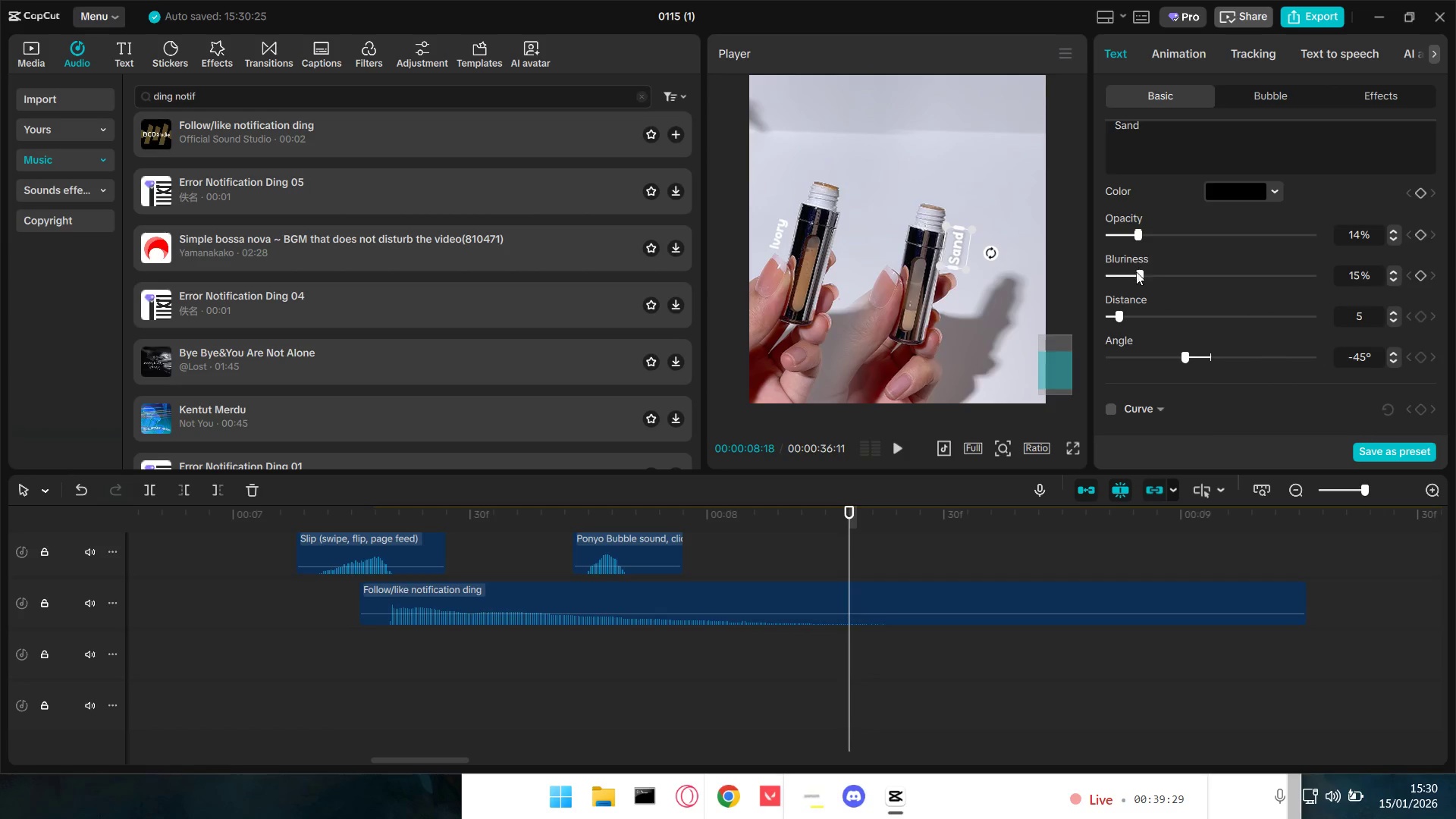 
left_click_drag(start_coordinate=[1136, 272], to_coordinate=[1405, 279])
 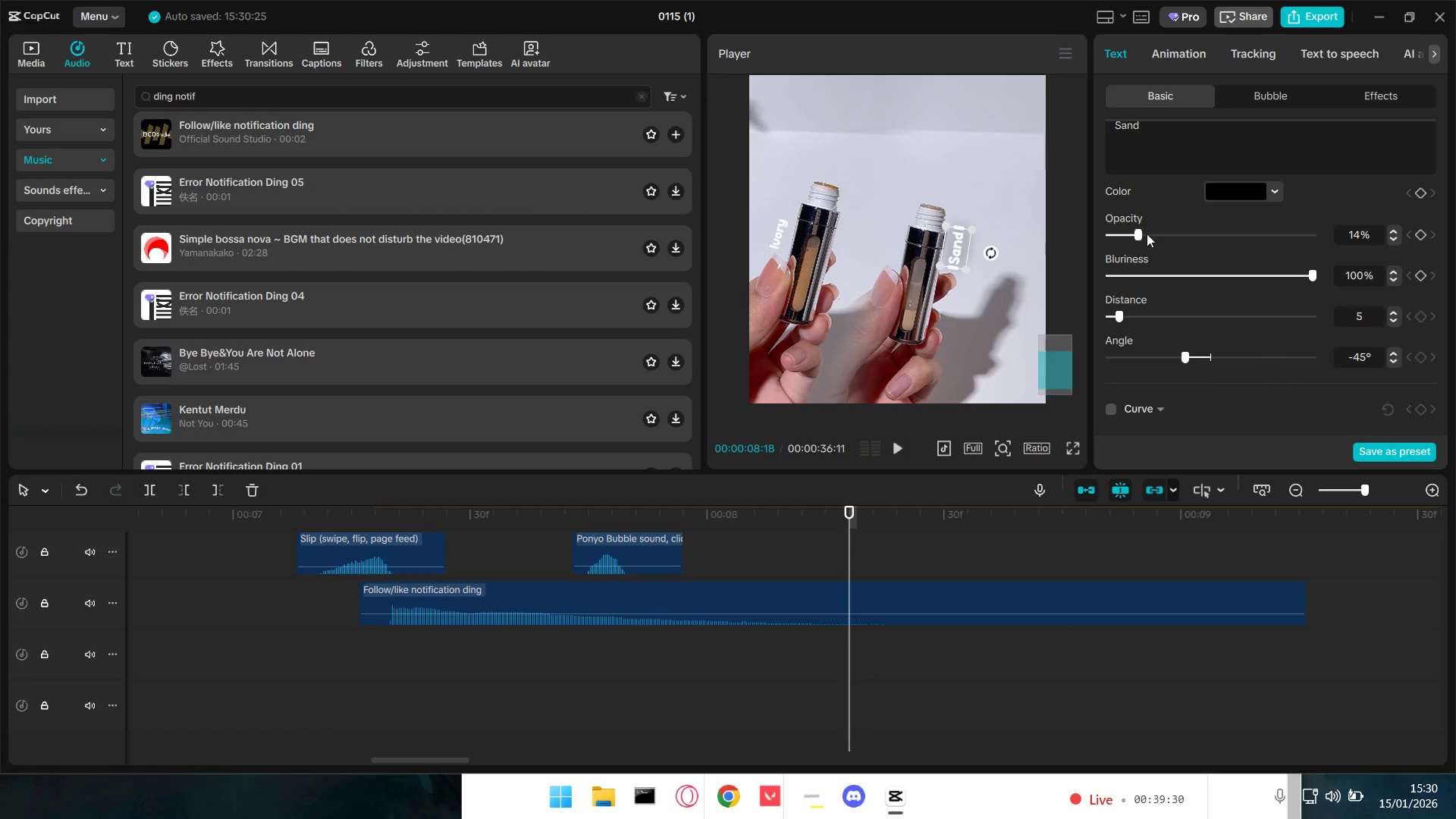 
left_click_drag(start_coordinate=[1137, 233], to_coordinate=[1125, 234])
 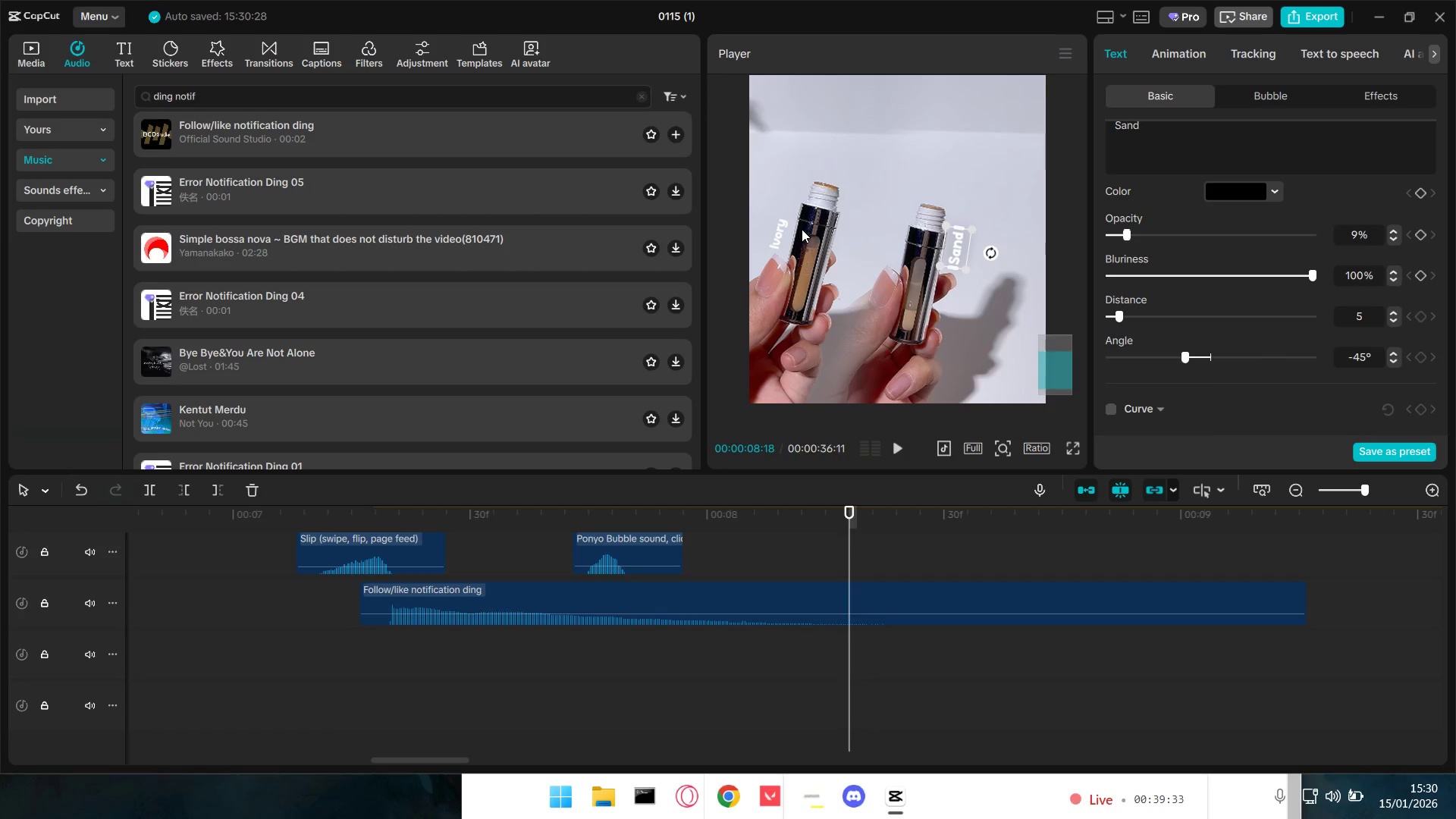 
left_click([784, 228])
 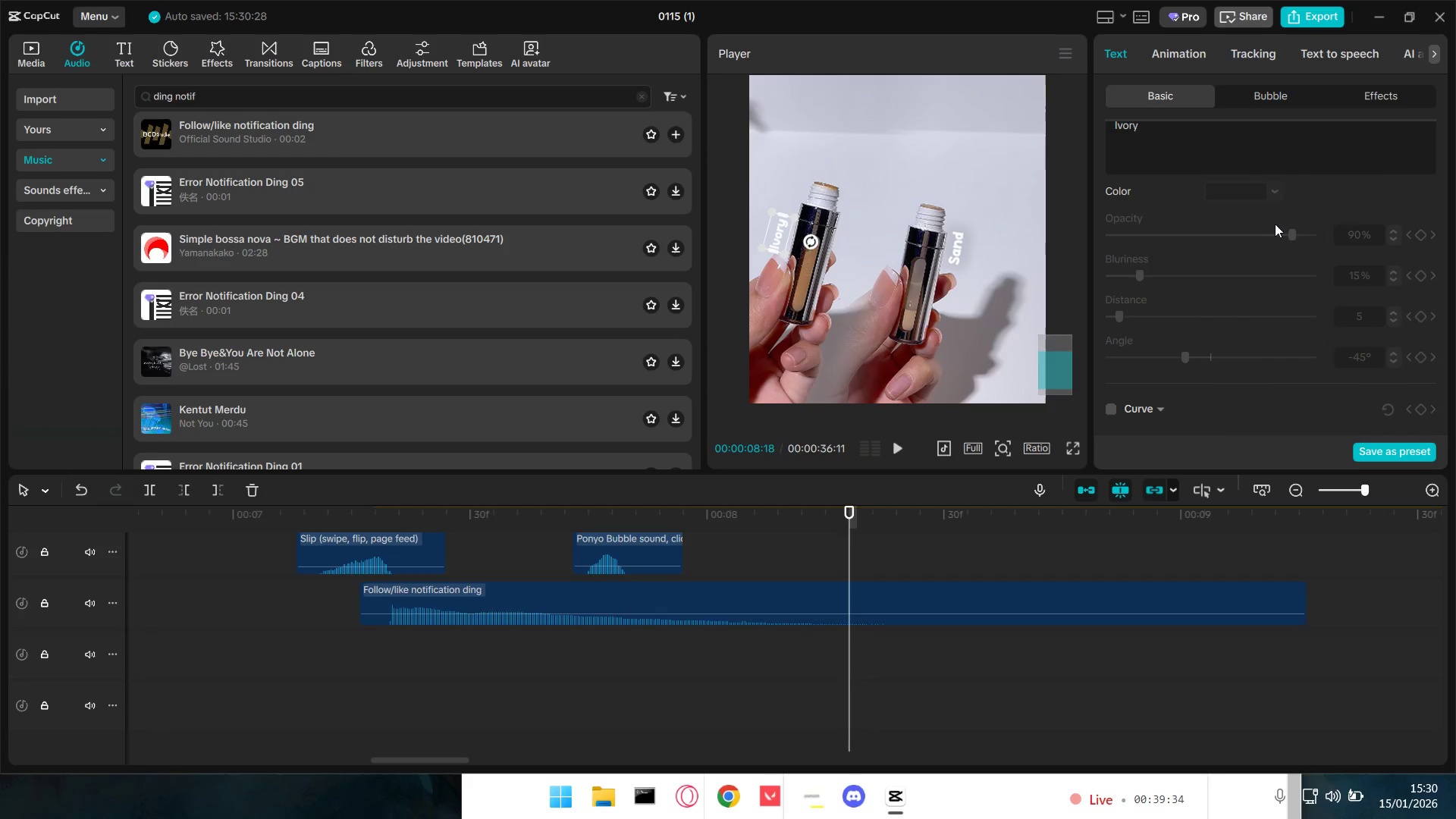 
scroll: coordinate [1257, 234], scroll_direction: up, amount: 2.0
 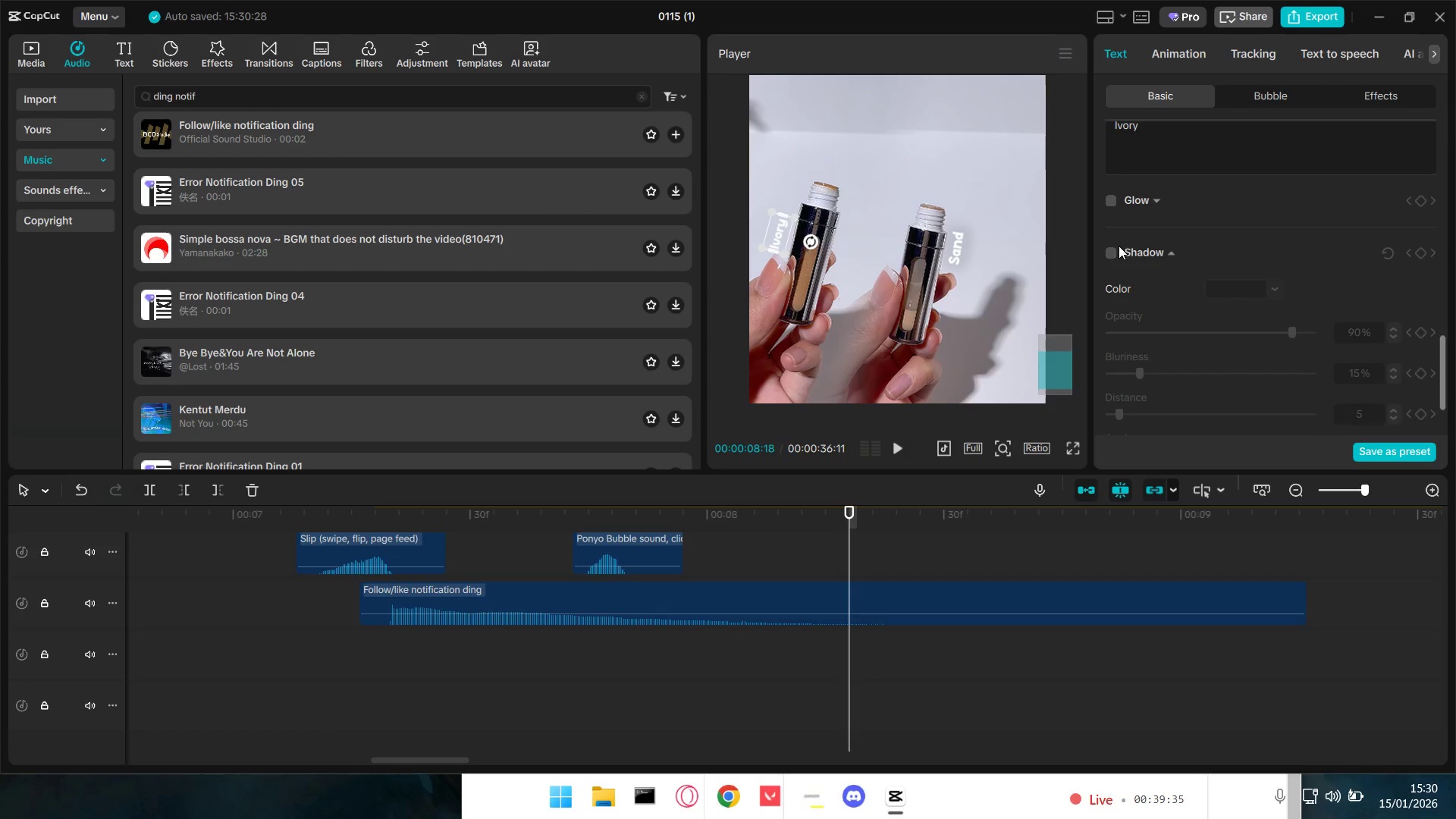 
left_click([1114, 251])
 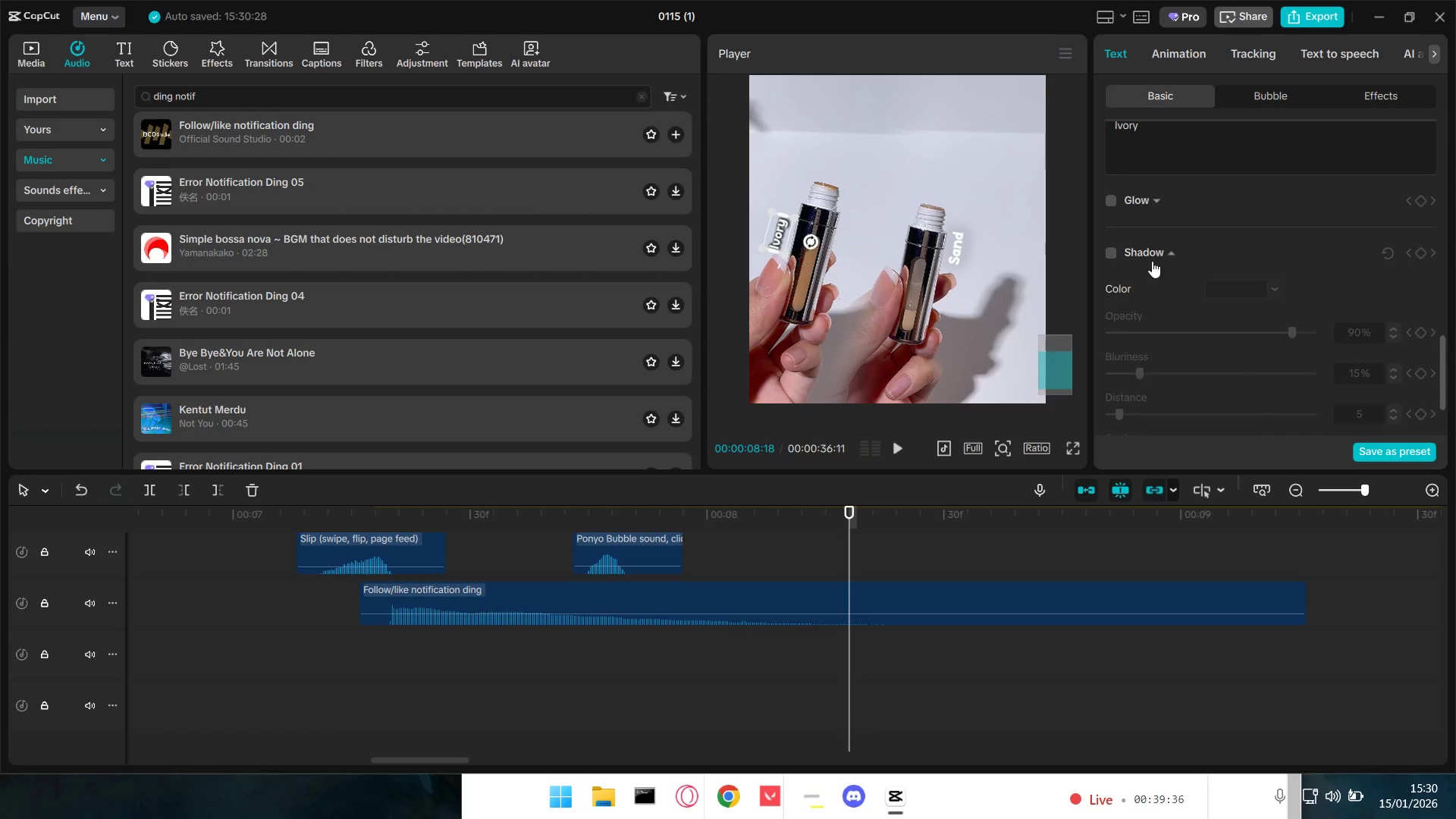 
scroll: coordinate [1213, 282], scroll_direction: down, amount: 2.0
 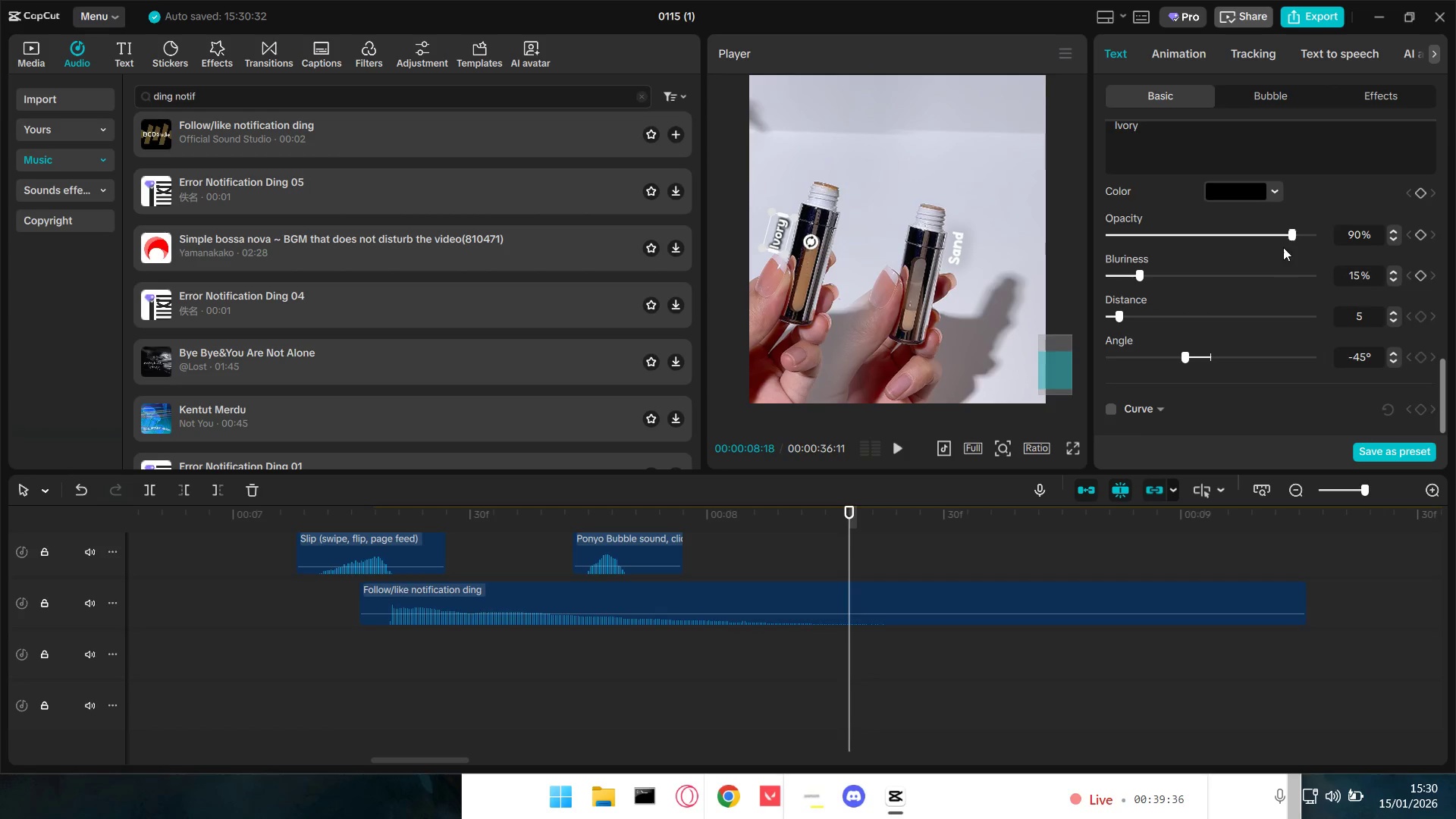 
left_click_drag(start_coordinate=[1288, 242], to_coordinate=[1127, 236])
 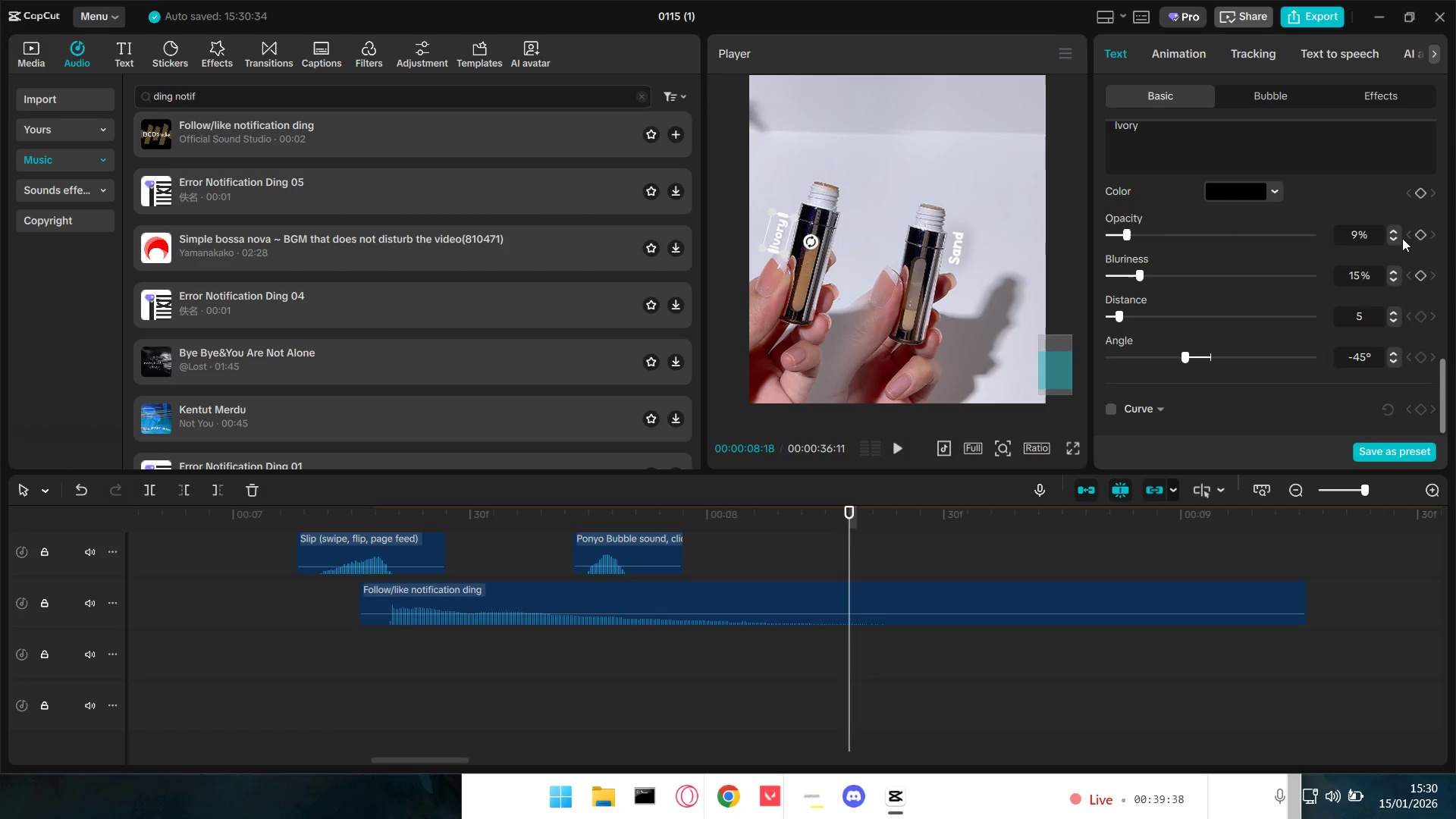 
left_click([1394, 239])
 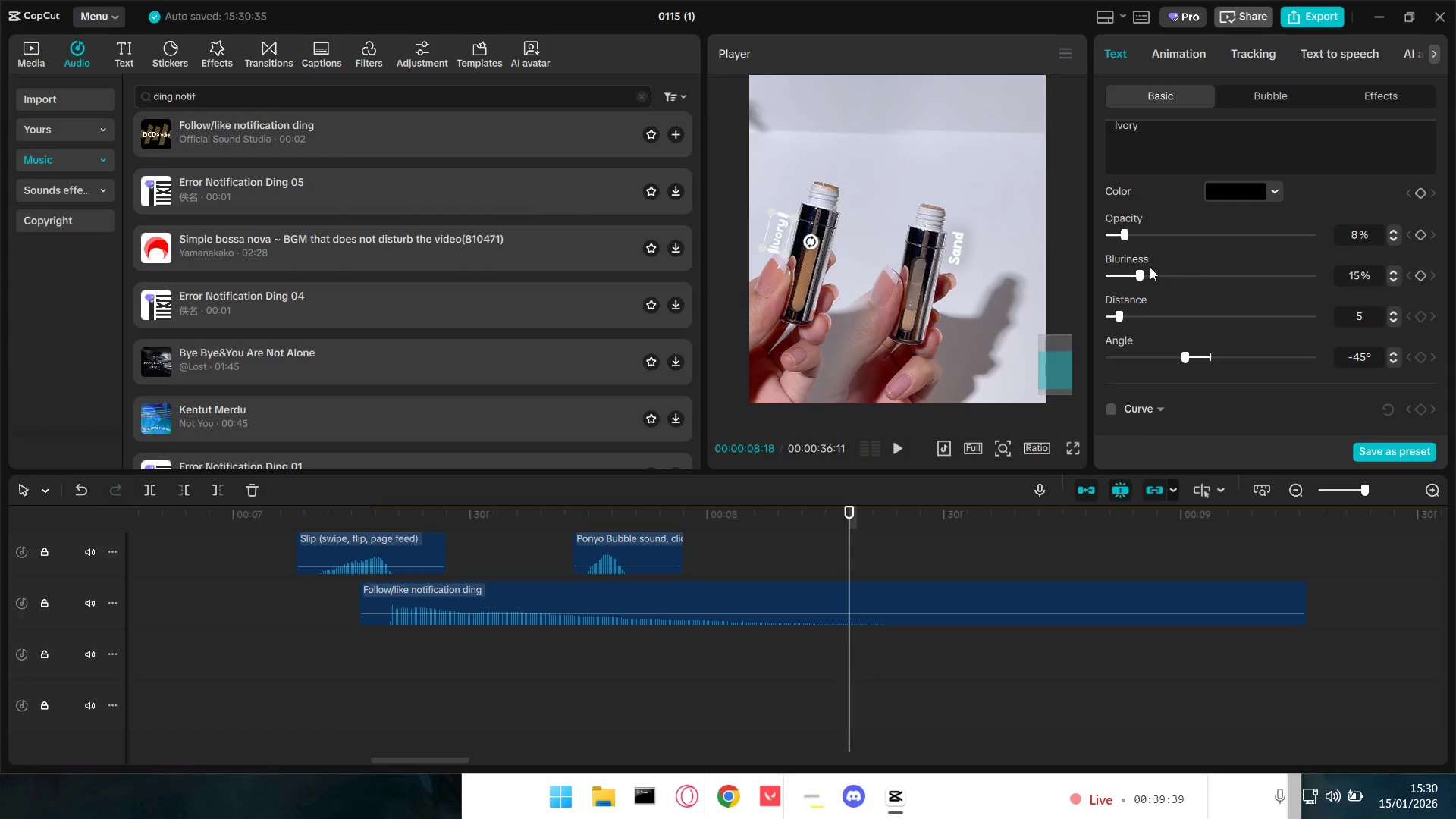 
left_click_drag(start_coordinate=[1140, 272], to_coordinate=[1453, 284])
 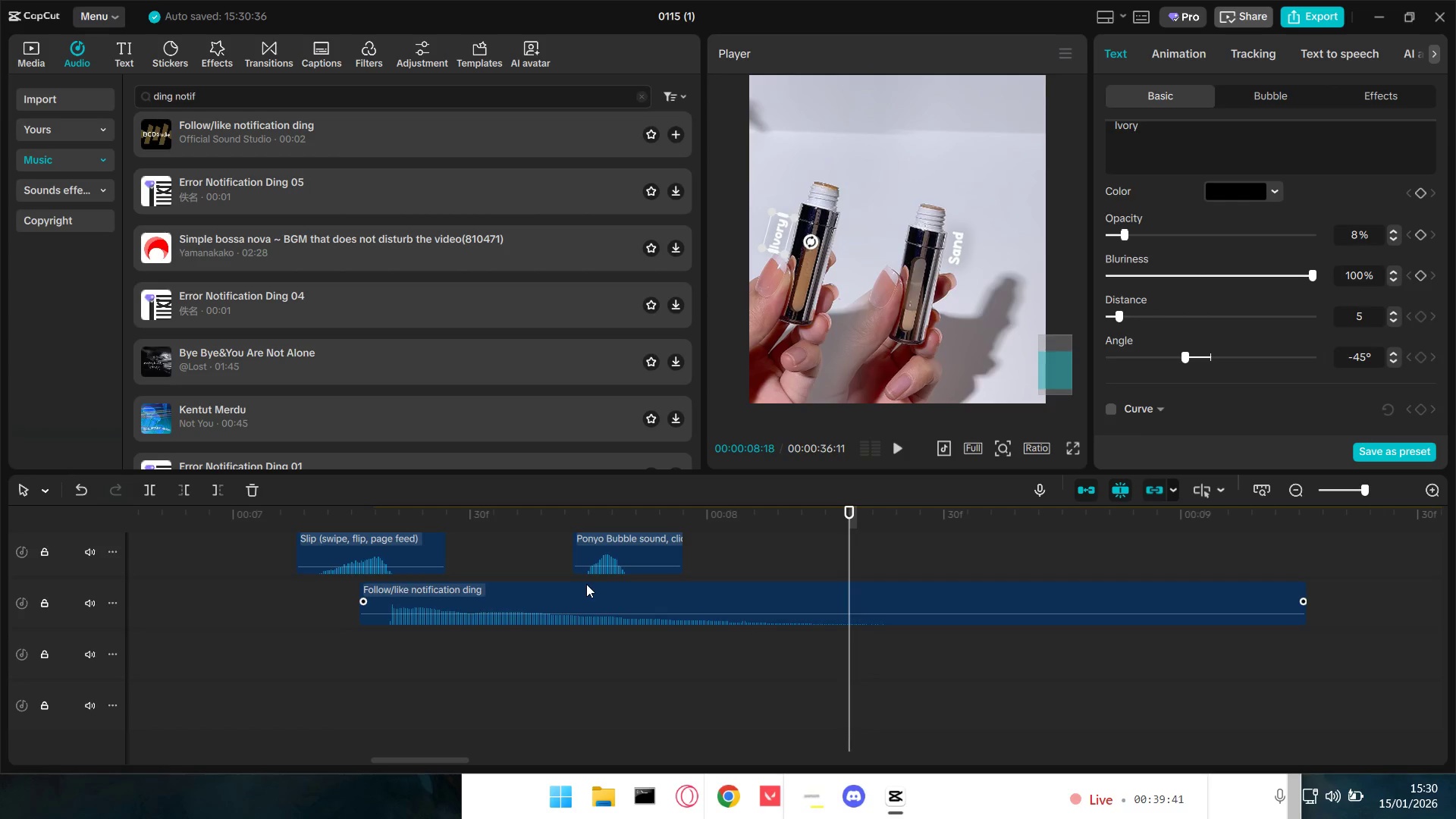 
left_click([373, 661])
 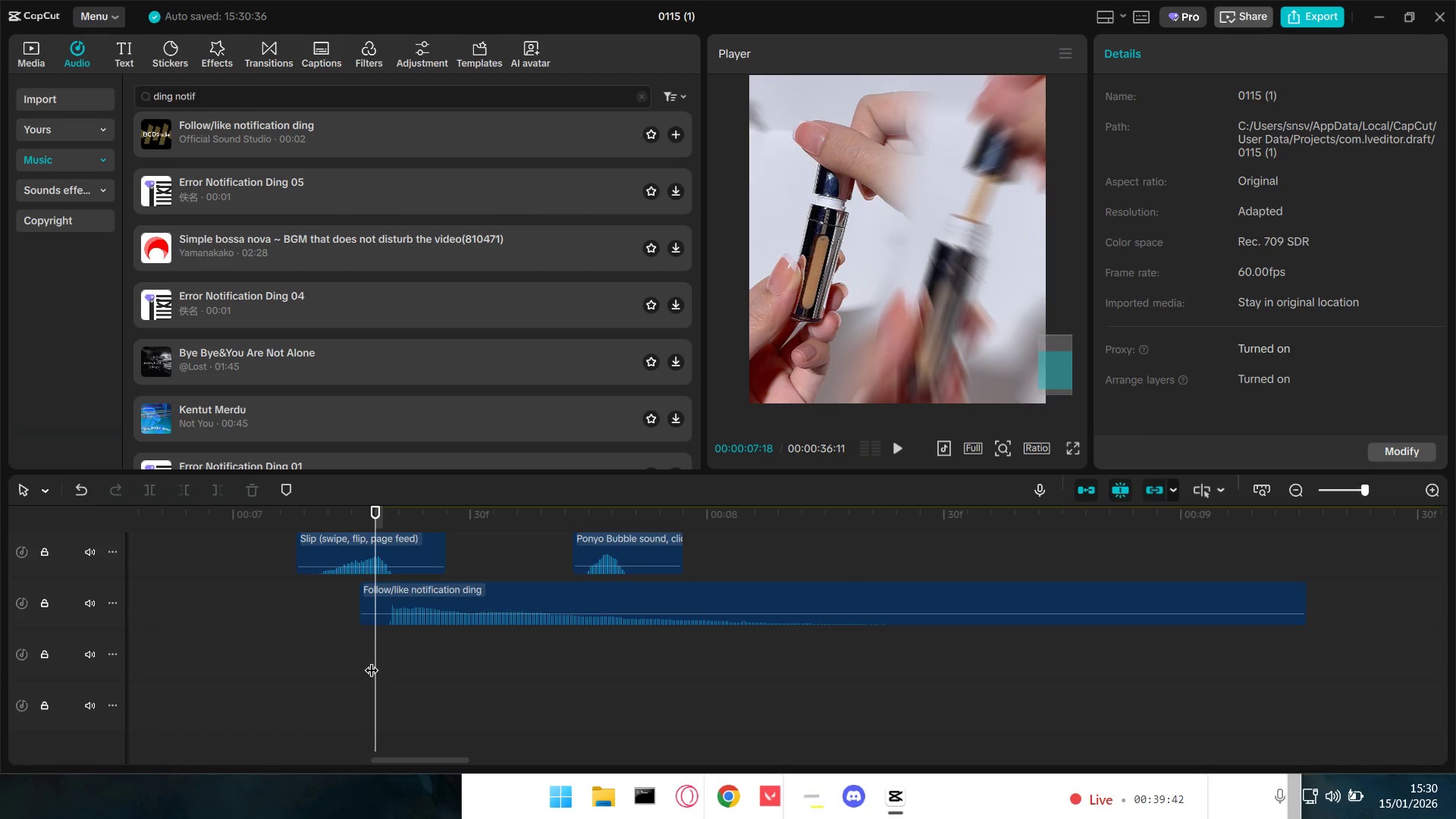 
left_click_drag(start_coordinate=[371, 664], to_coordinate=[487, 665])
 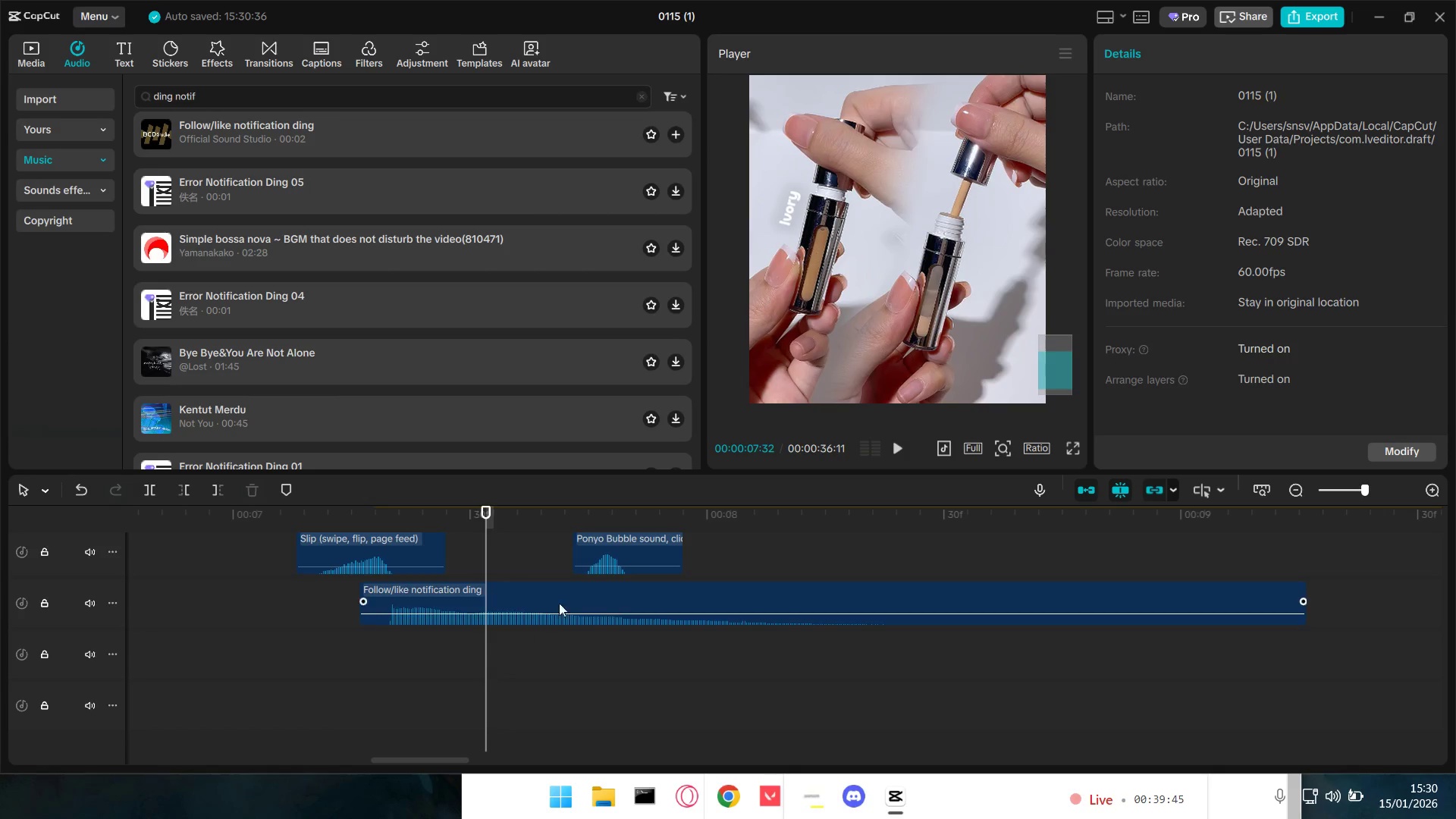 
left_click_drag(start_coordinate=[563, 587], to_coordinate=[659, 585])
 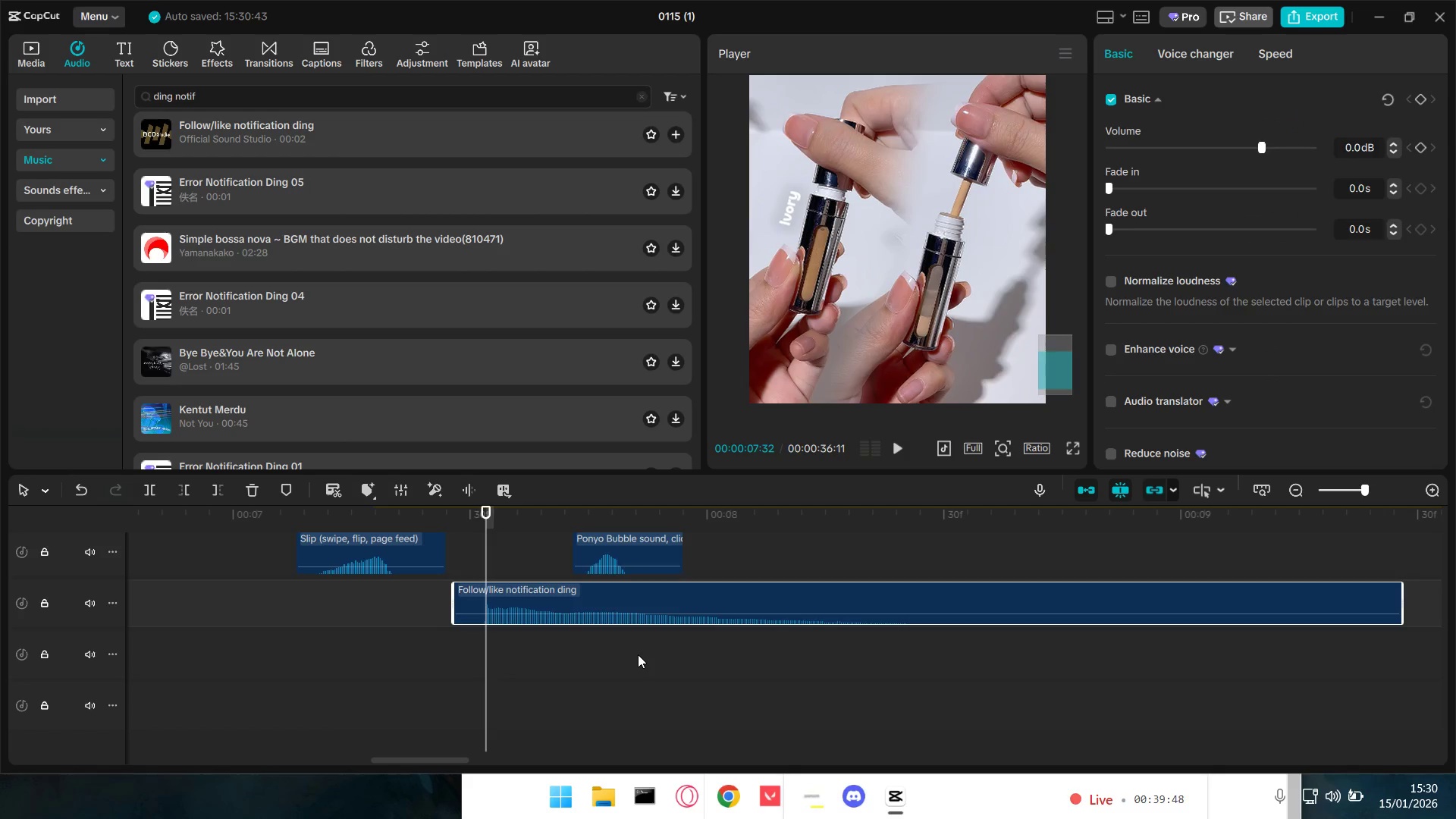 
key(Control+C)
 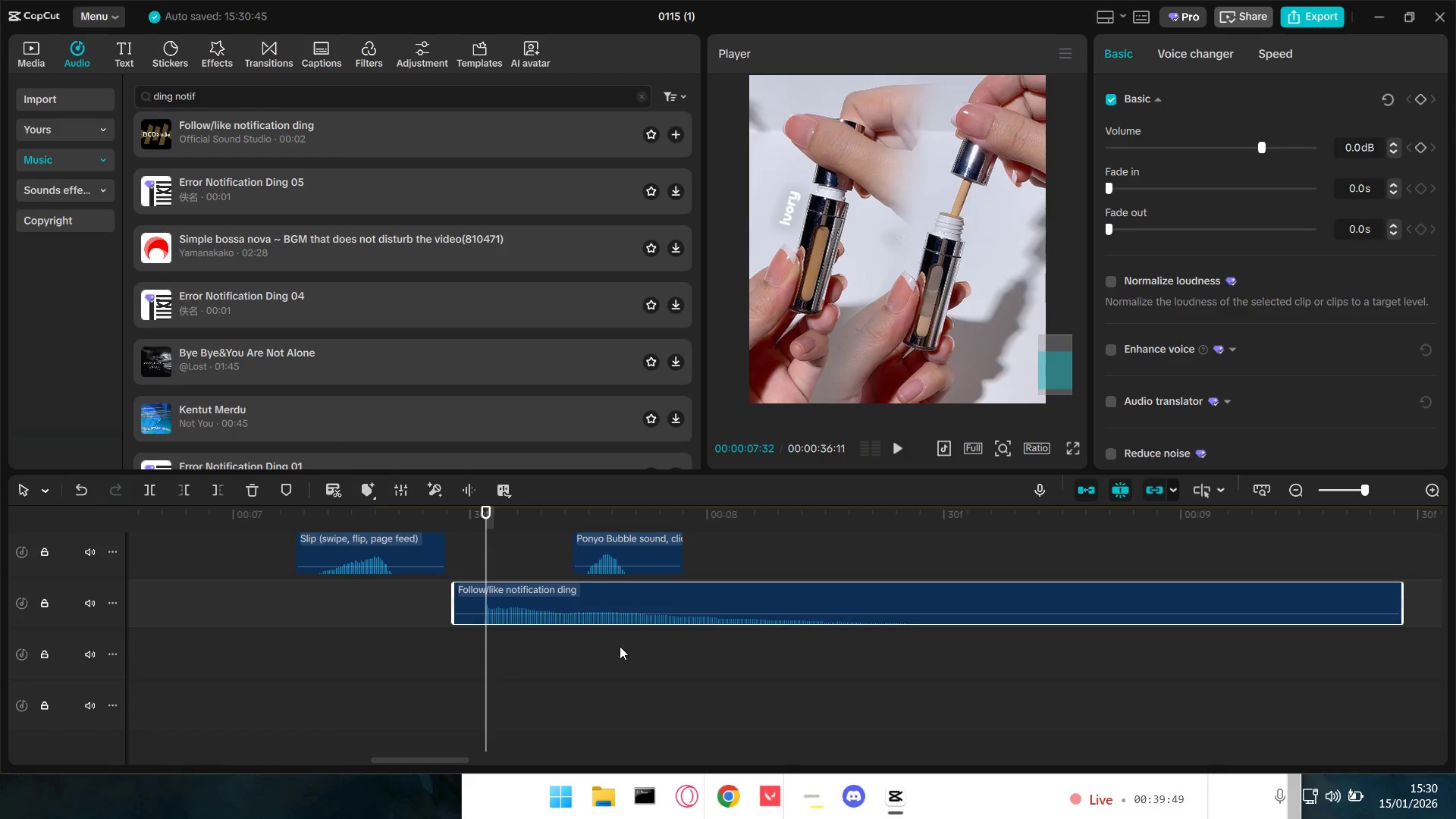 
key(Control+V)
 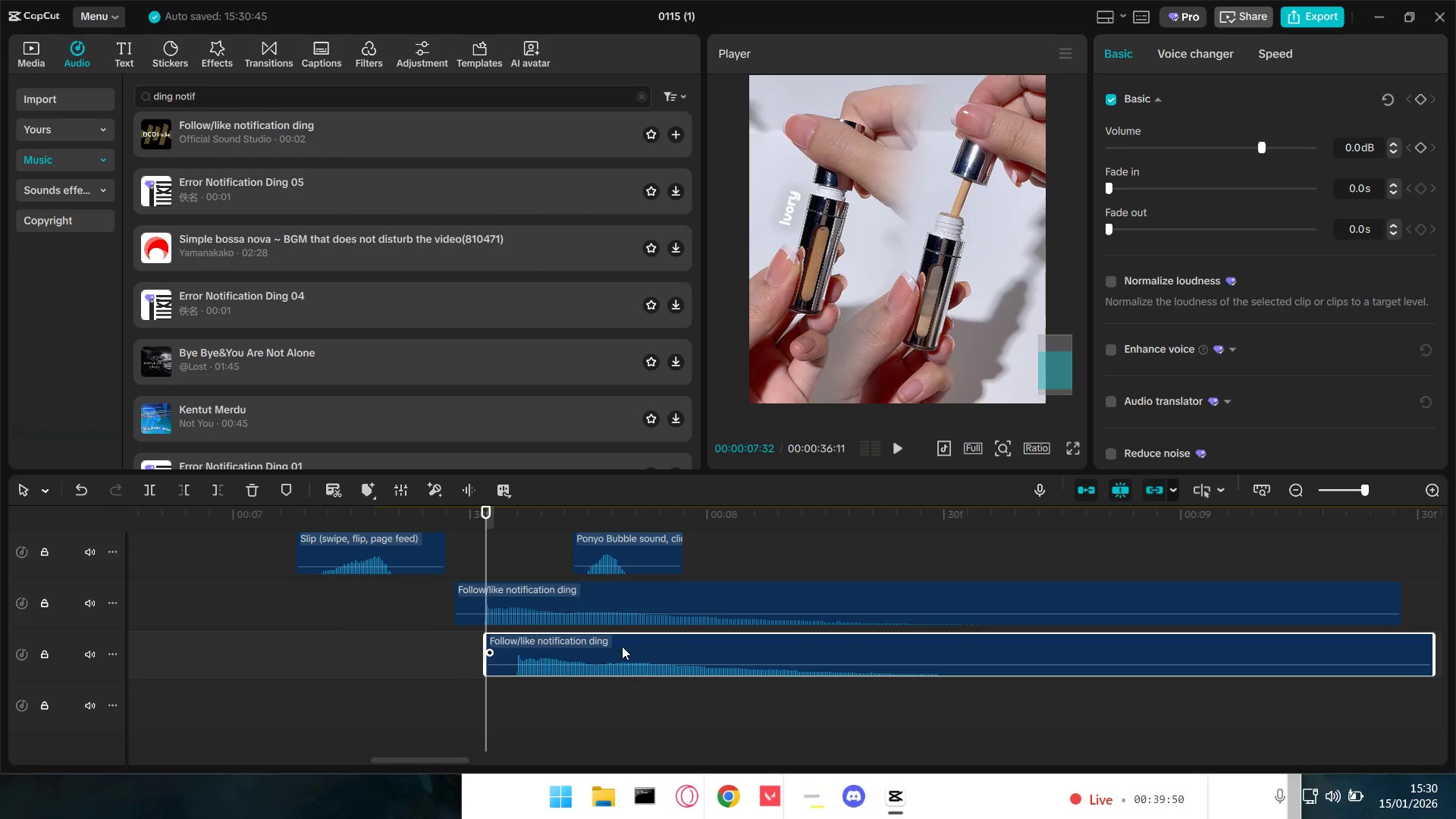 
left_click_drag(start_coordinate=[632, 639], to_coordinate=[659, 639])
 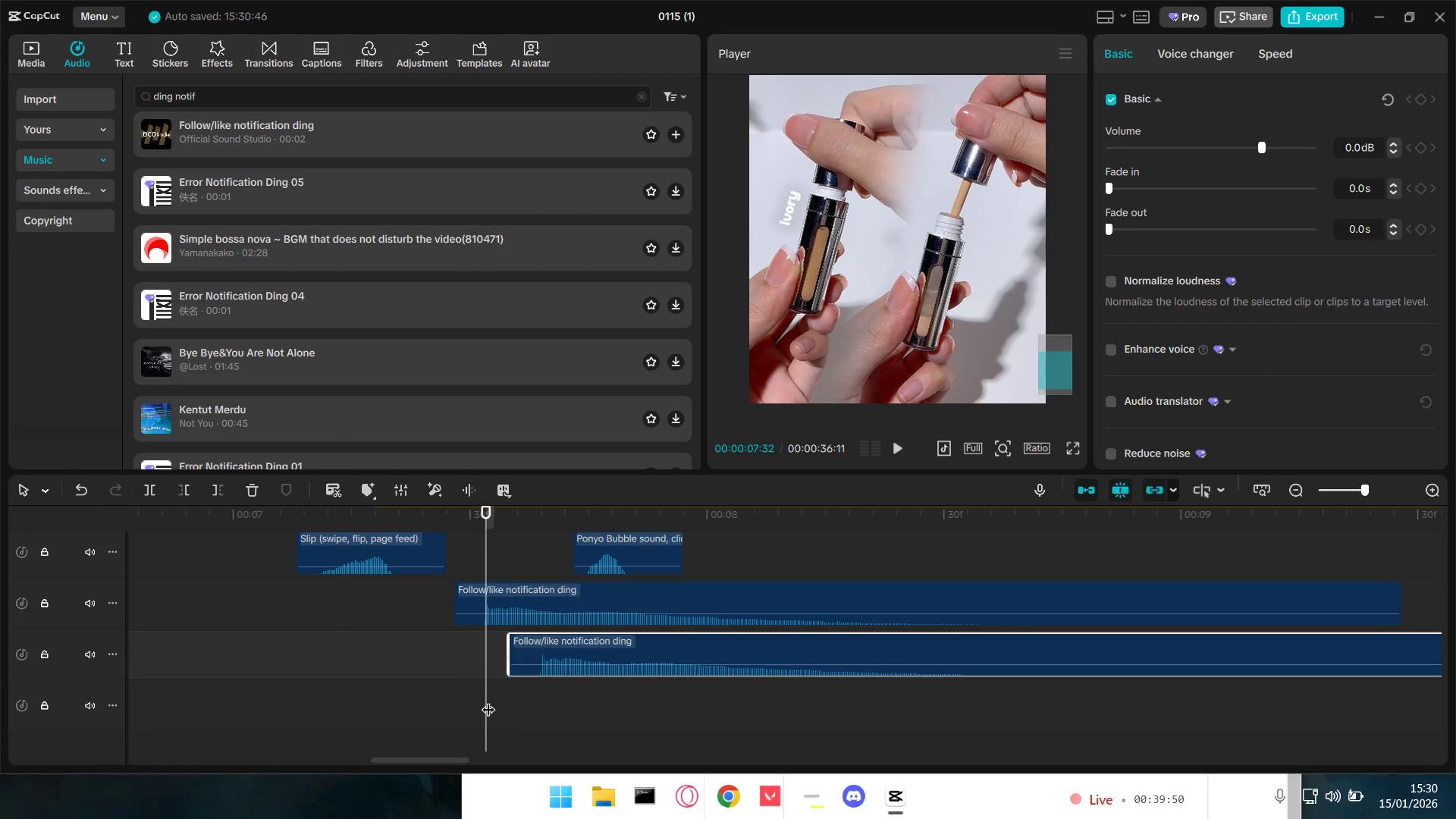 
left_click_drag(start_coordinate=[487, 703], to_coordinate=[522, 703])
 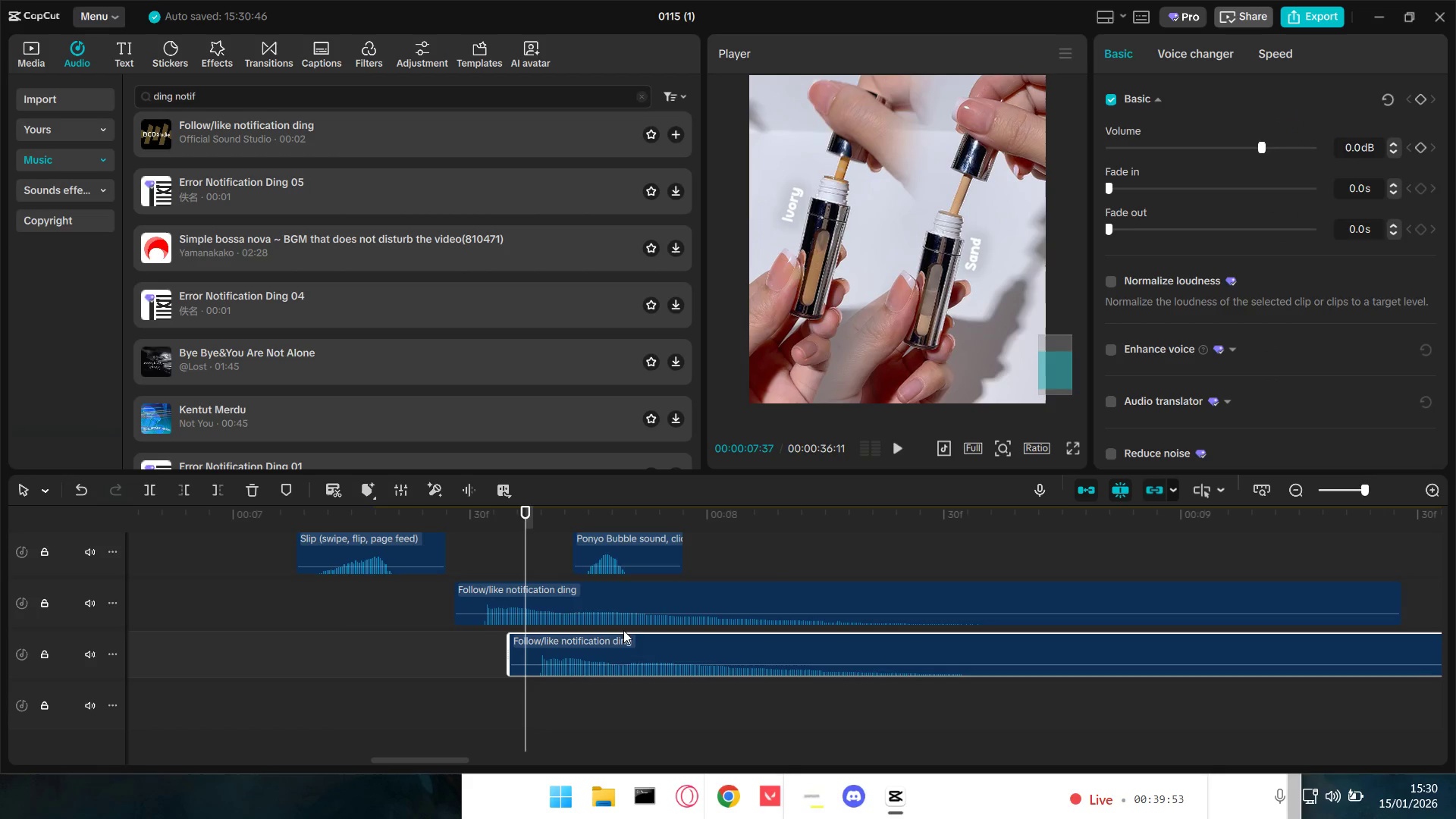 
left_click_drag(start_coordinate=[622, 637], to_coordinate=[607, 638])
 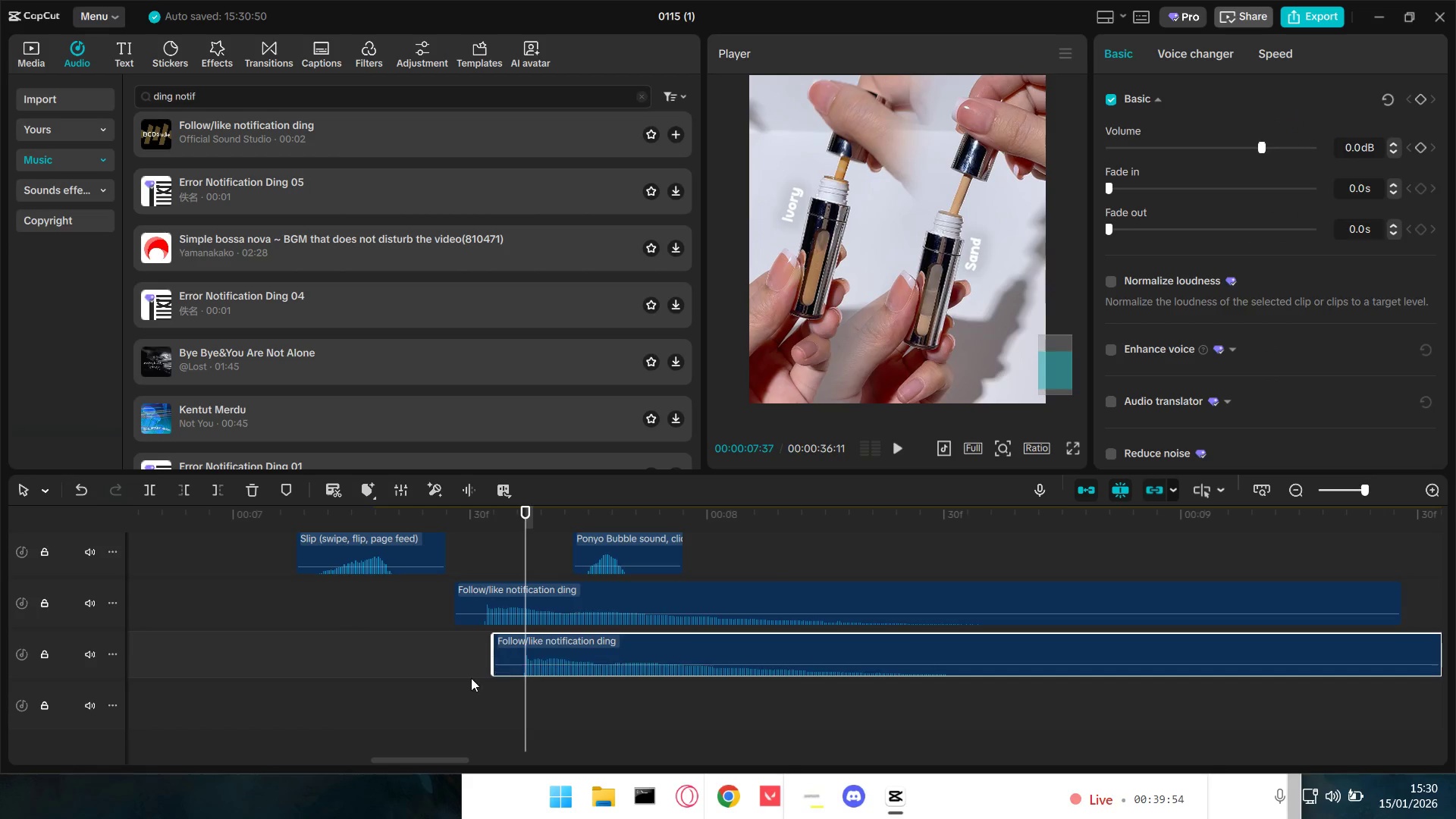 
double_click([446, 697])
 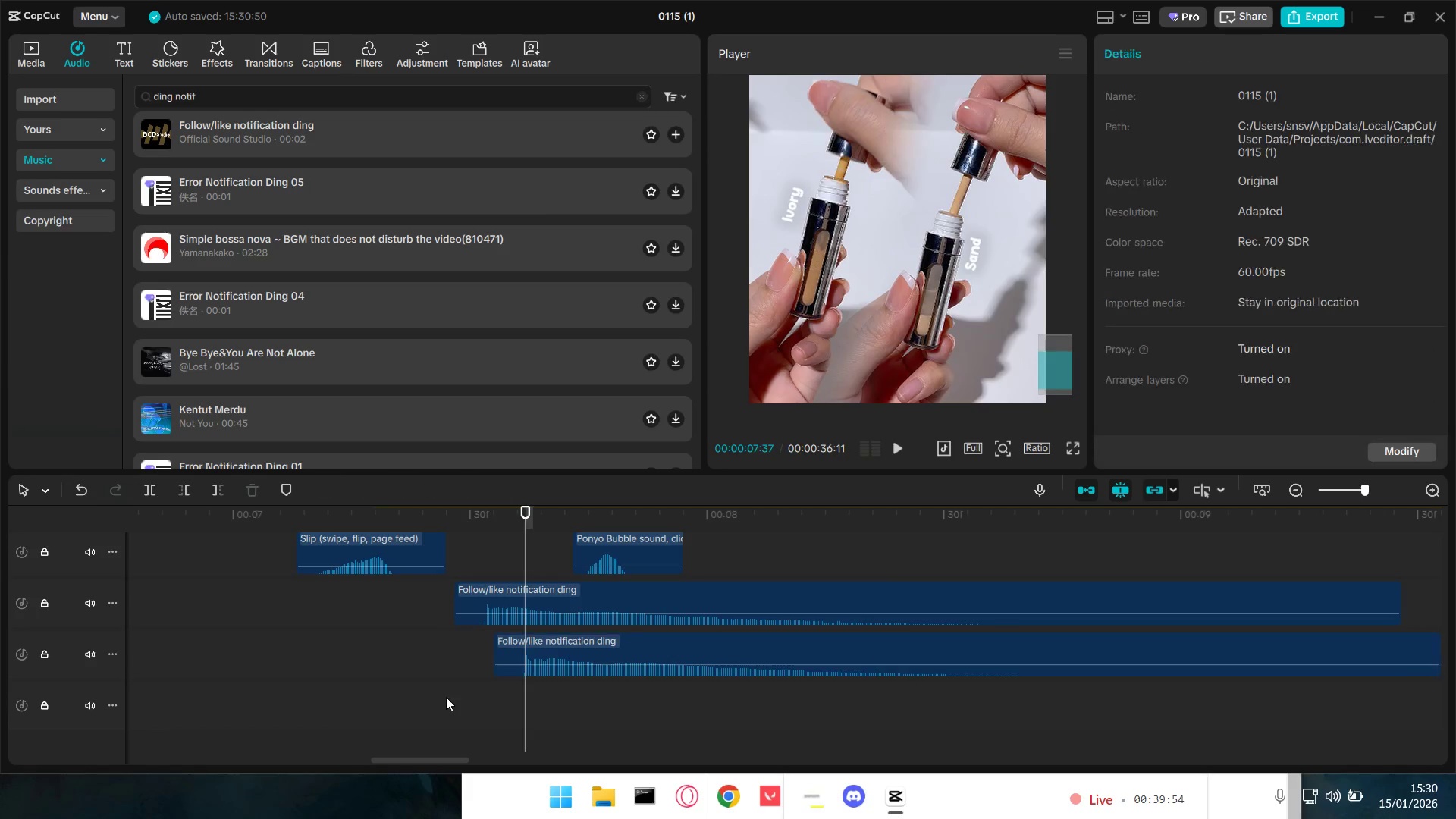 
key(Space)
 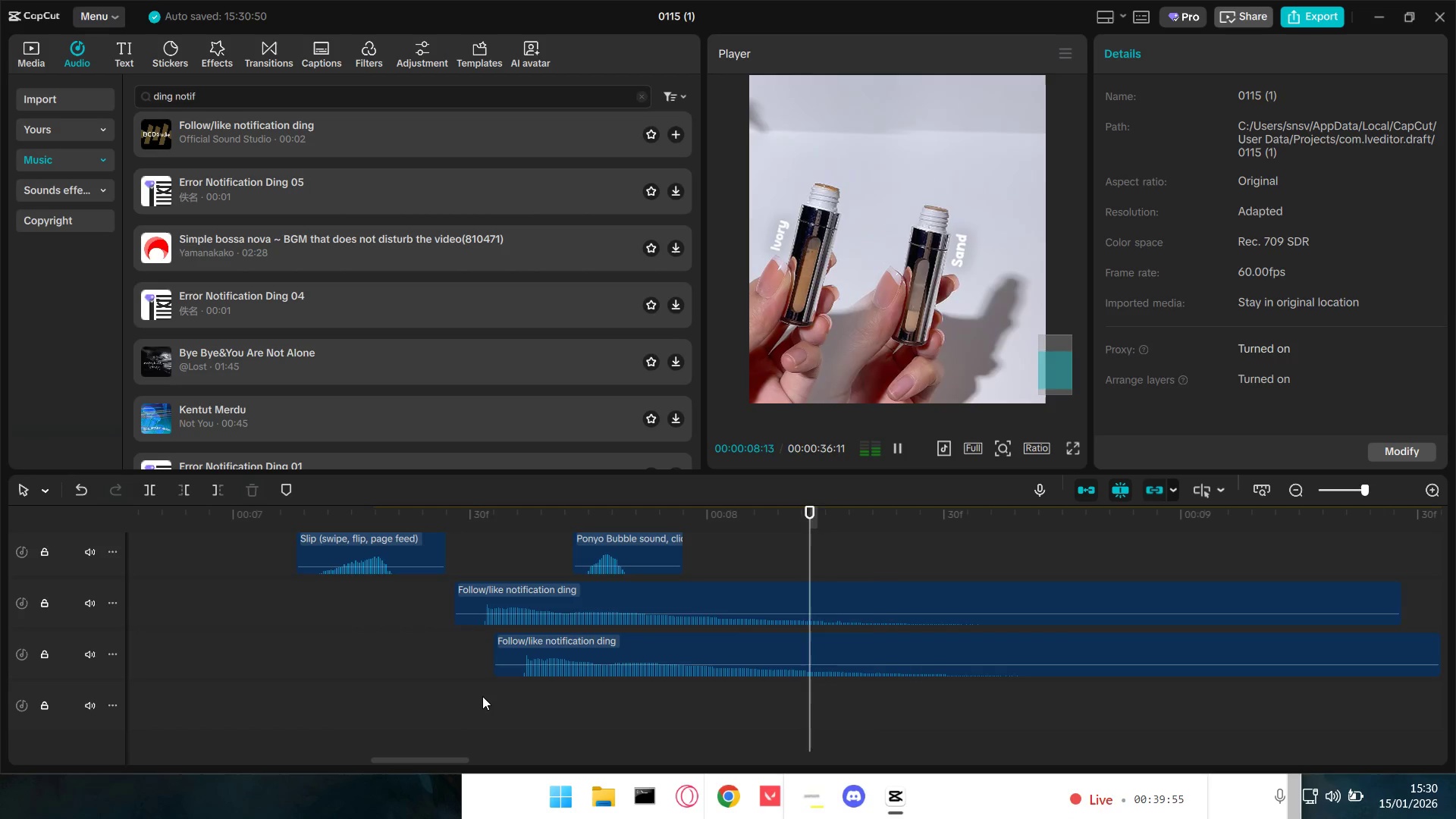 
key(Space)
 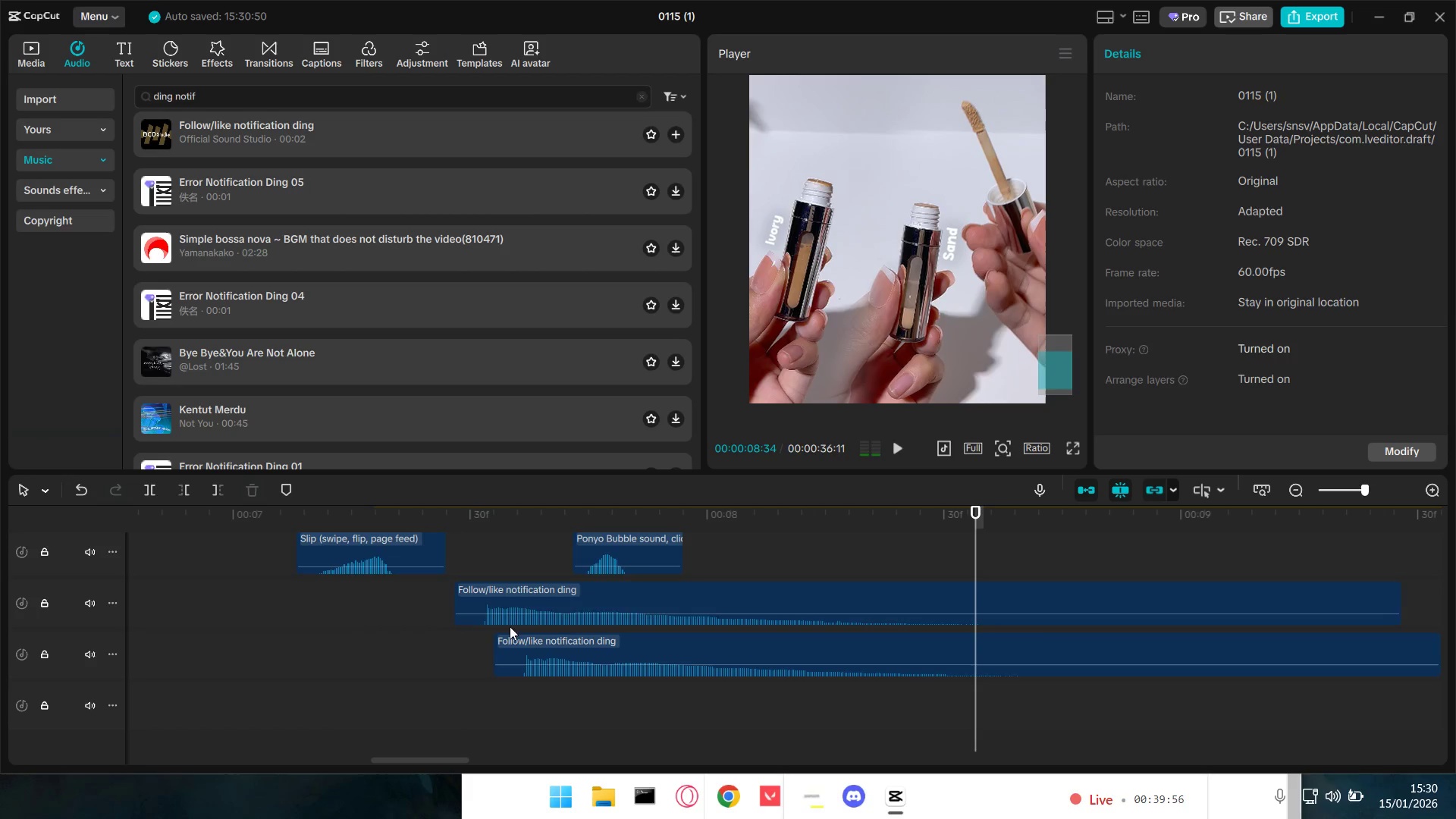 
left_click([513, 598])
 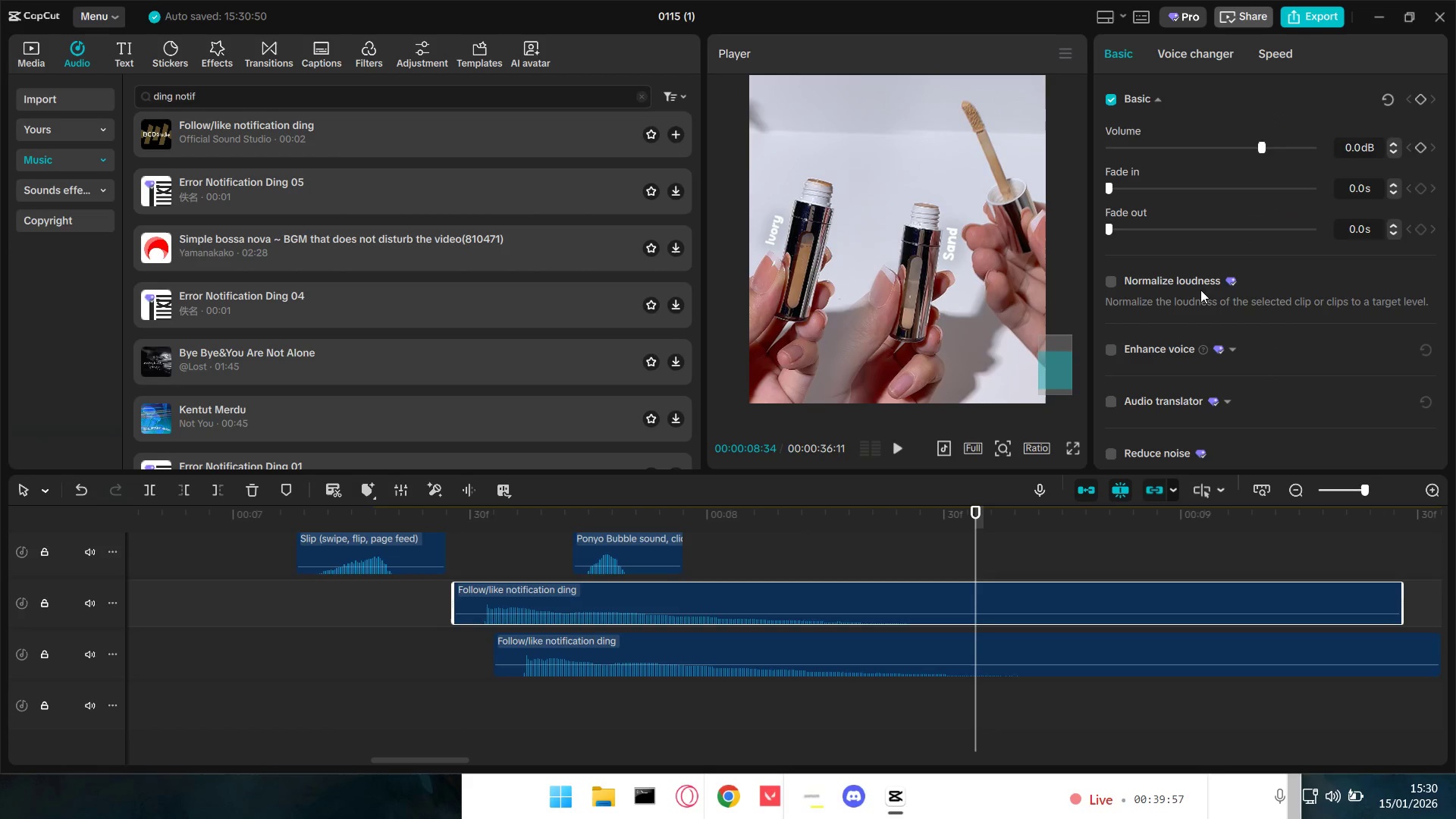 
mouse_move([671, 629])
 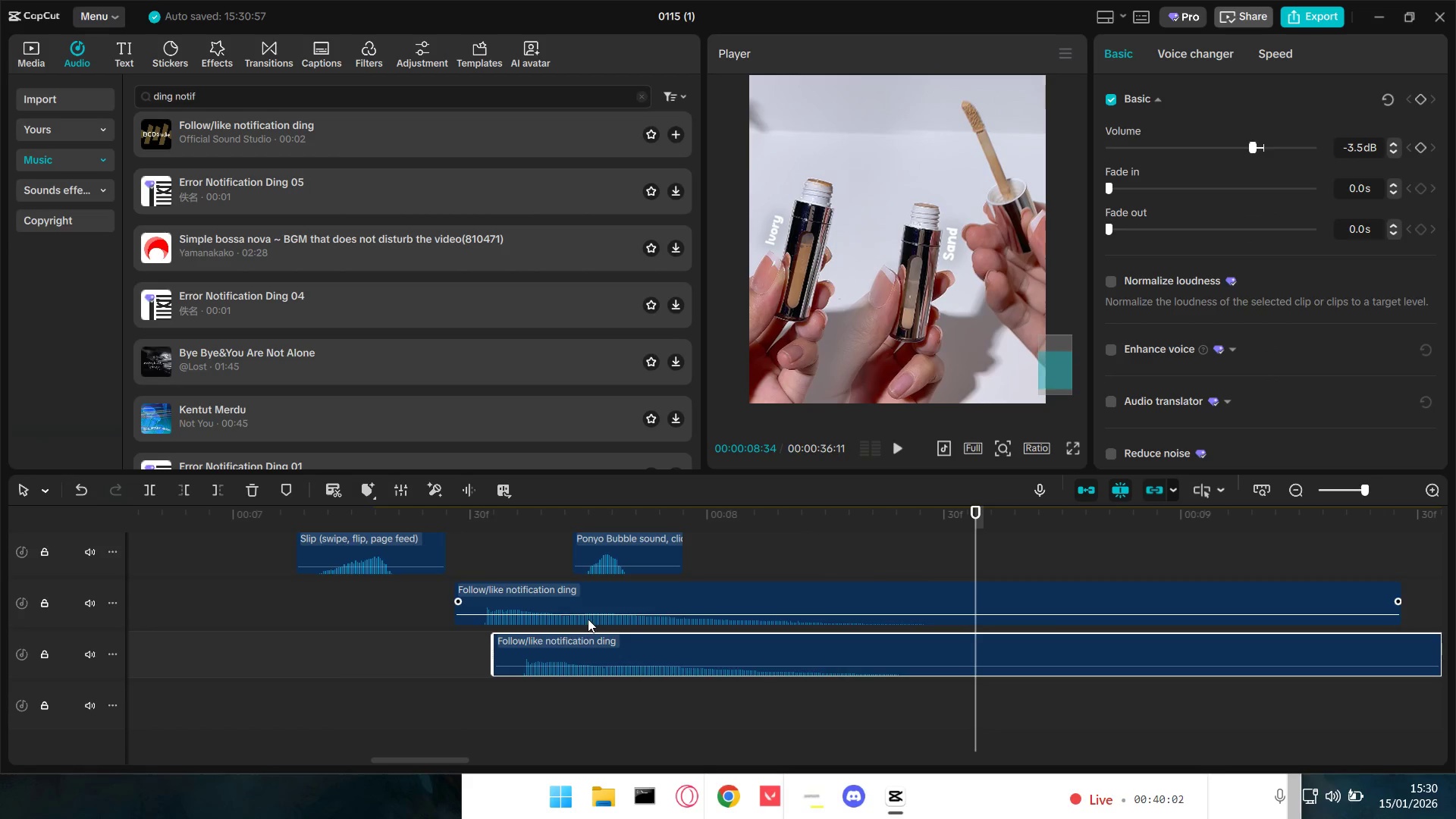 
left_click([593, 613])
 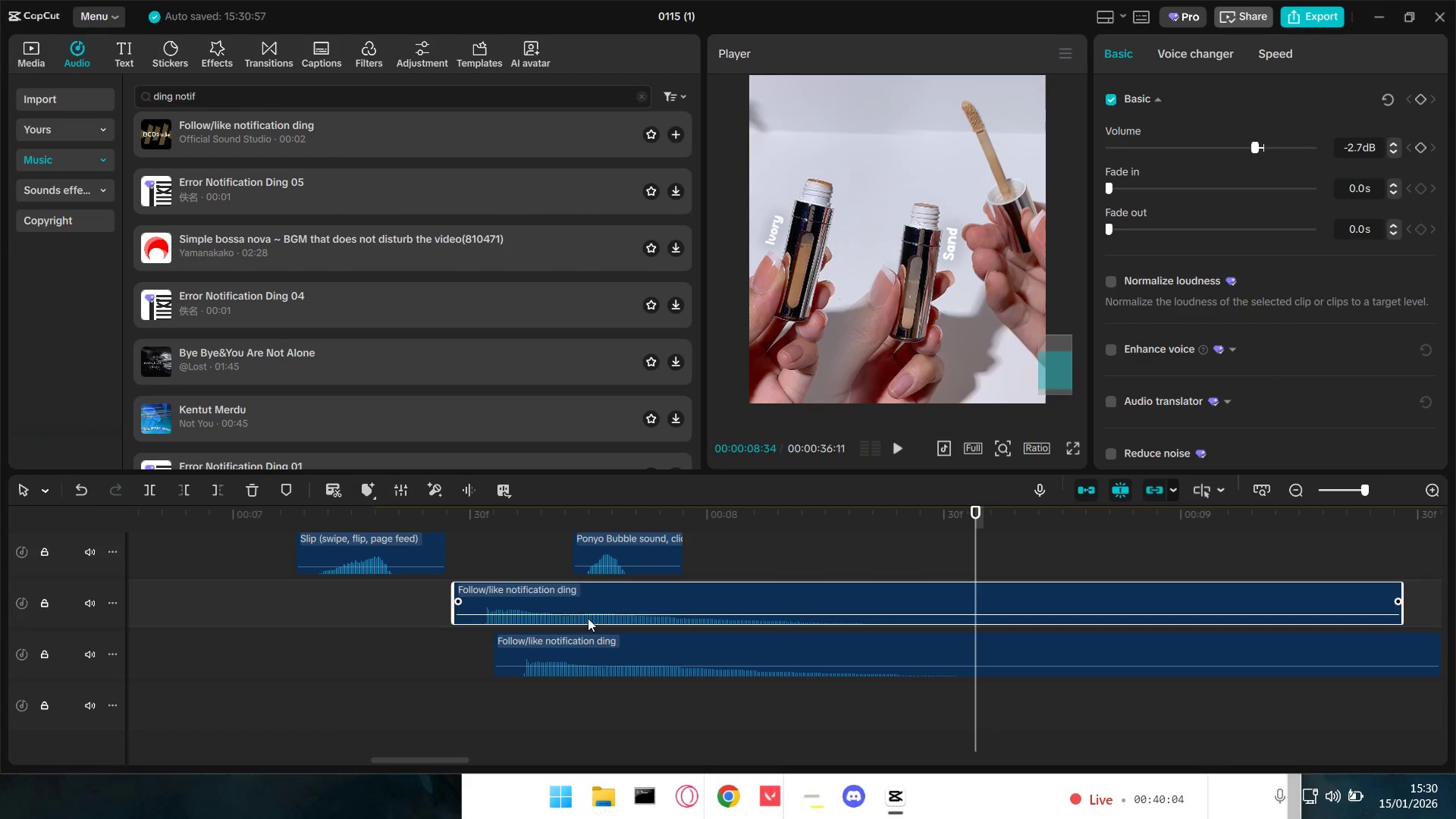 
key(Space)
 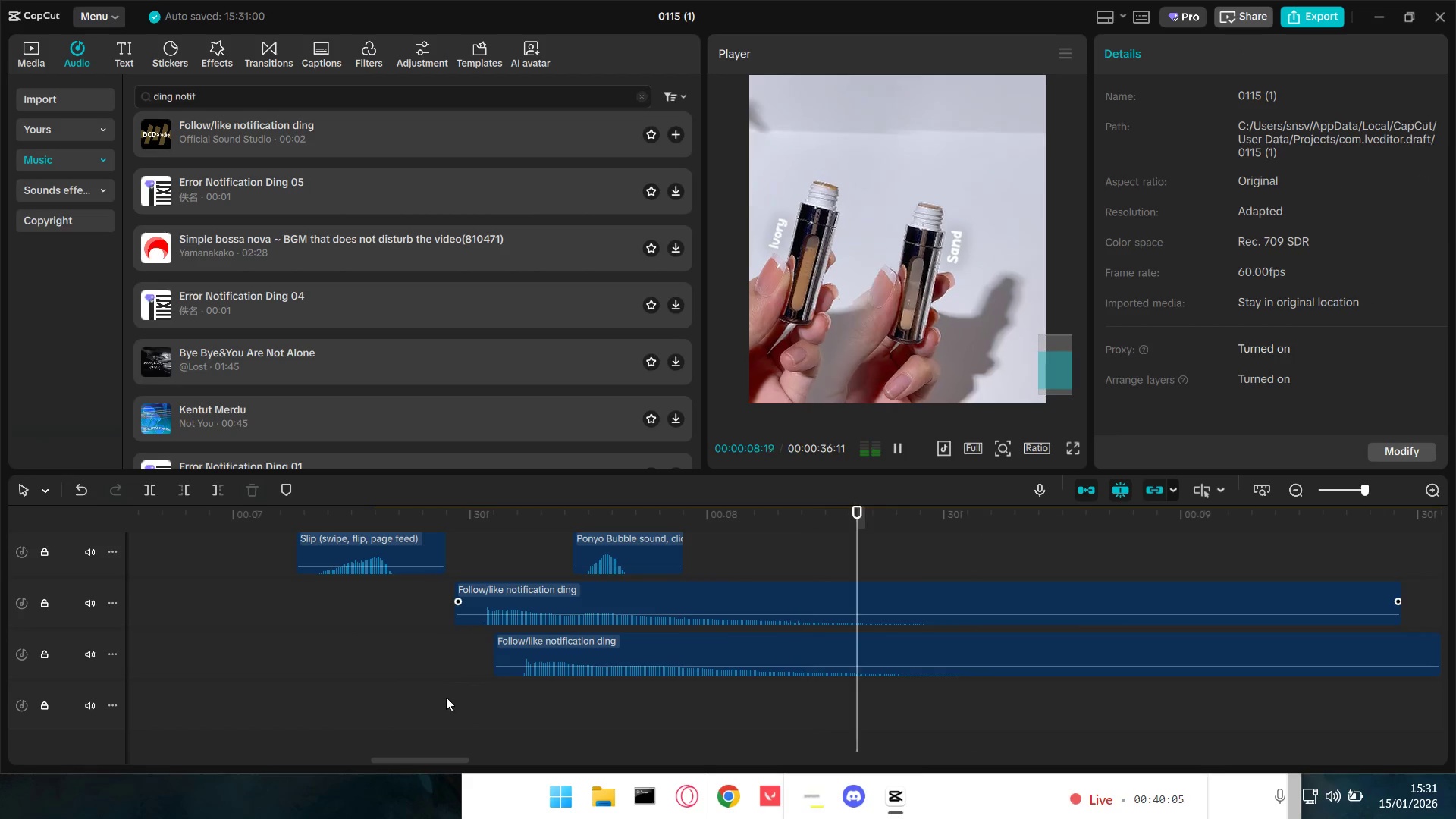 
hold_key(key=ControlLeft, duration=0.47)
 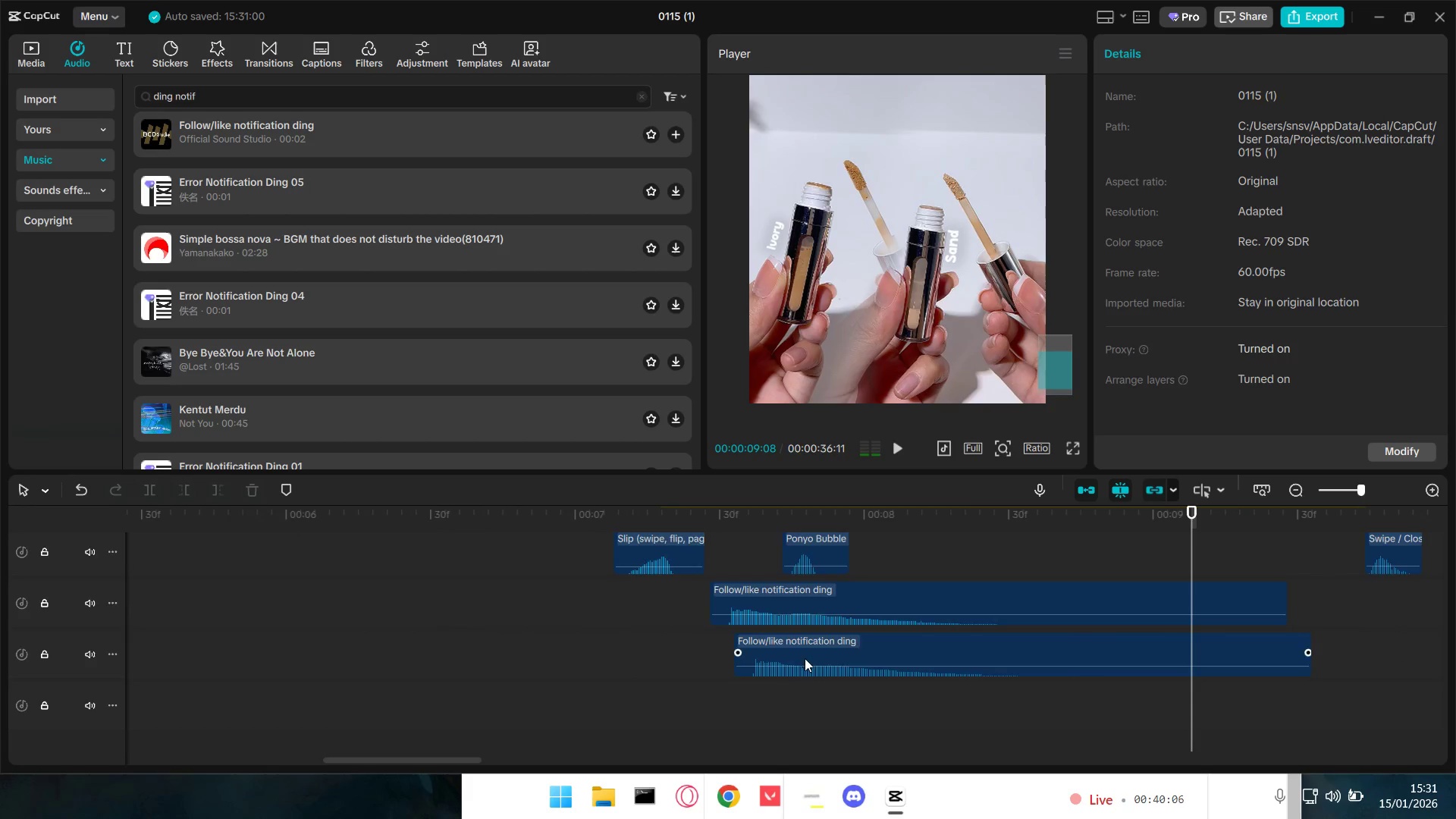 
key(Space)
 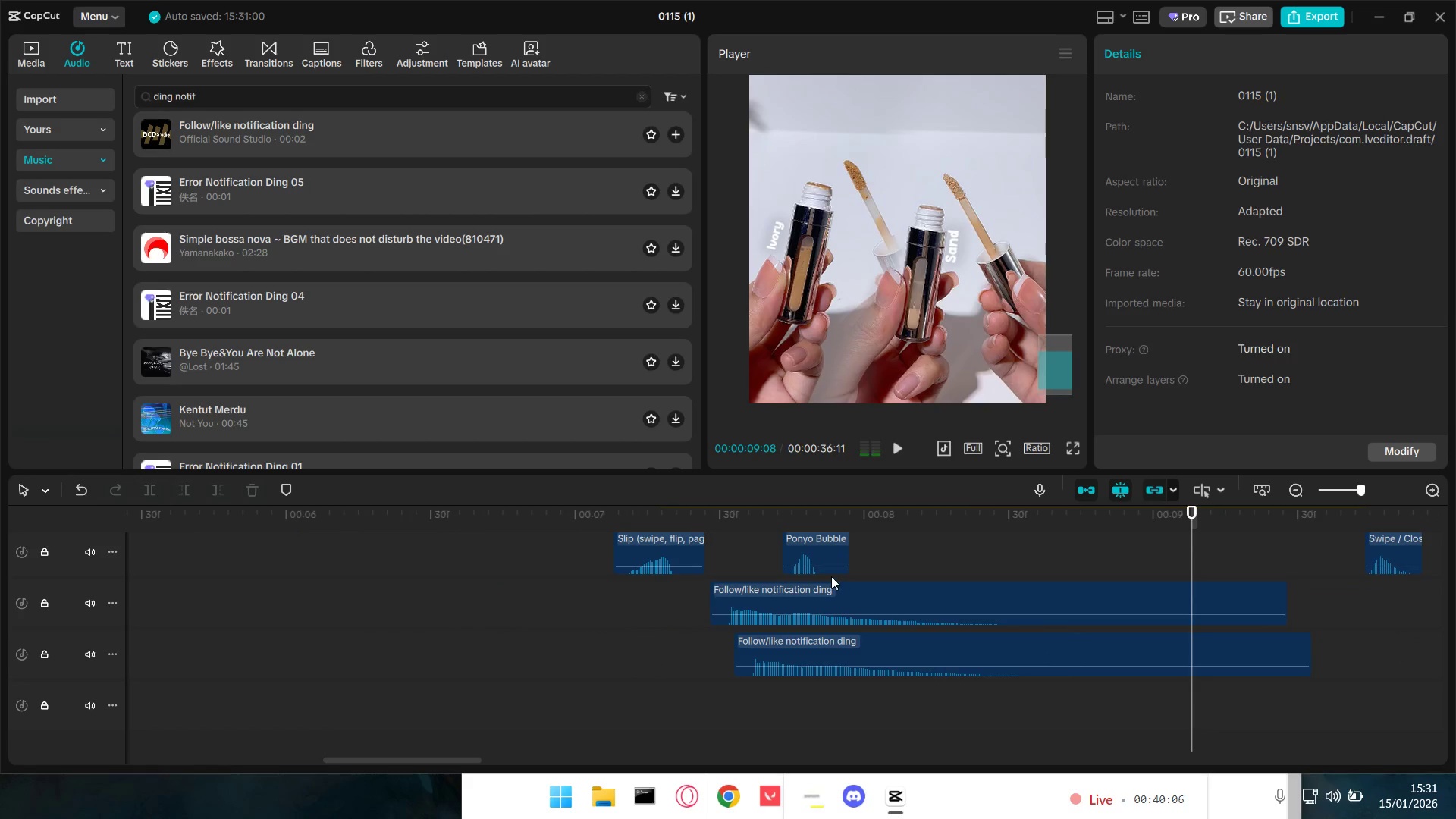 
scroll: coordinate [534, 674], scroll_direction: down, amount: 5.0
 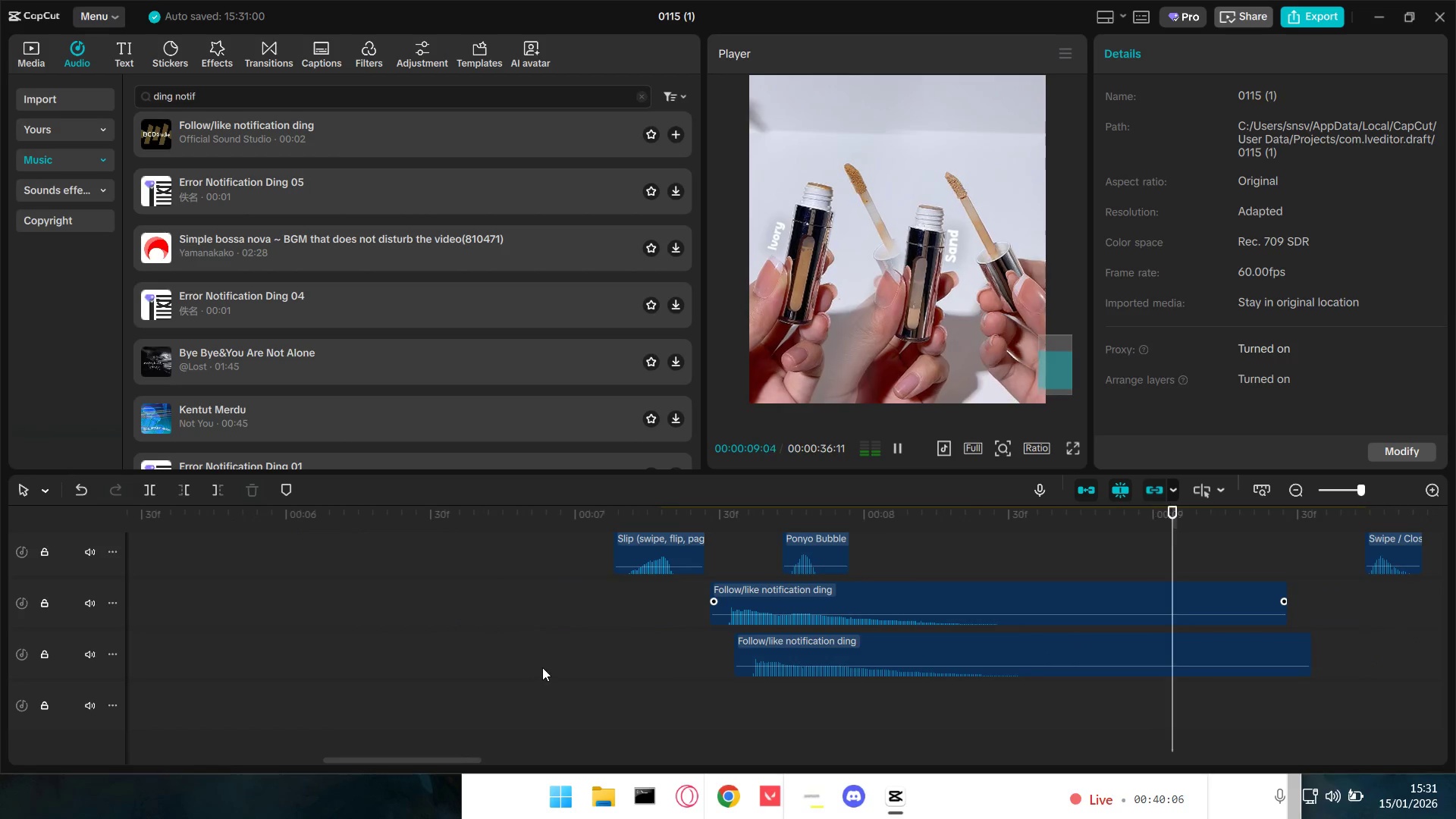 
scroll: coordinate [806, 654], scroll_direction: up, amount: 15.0
 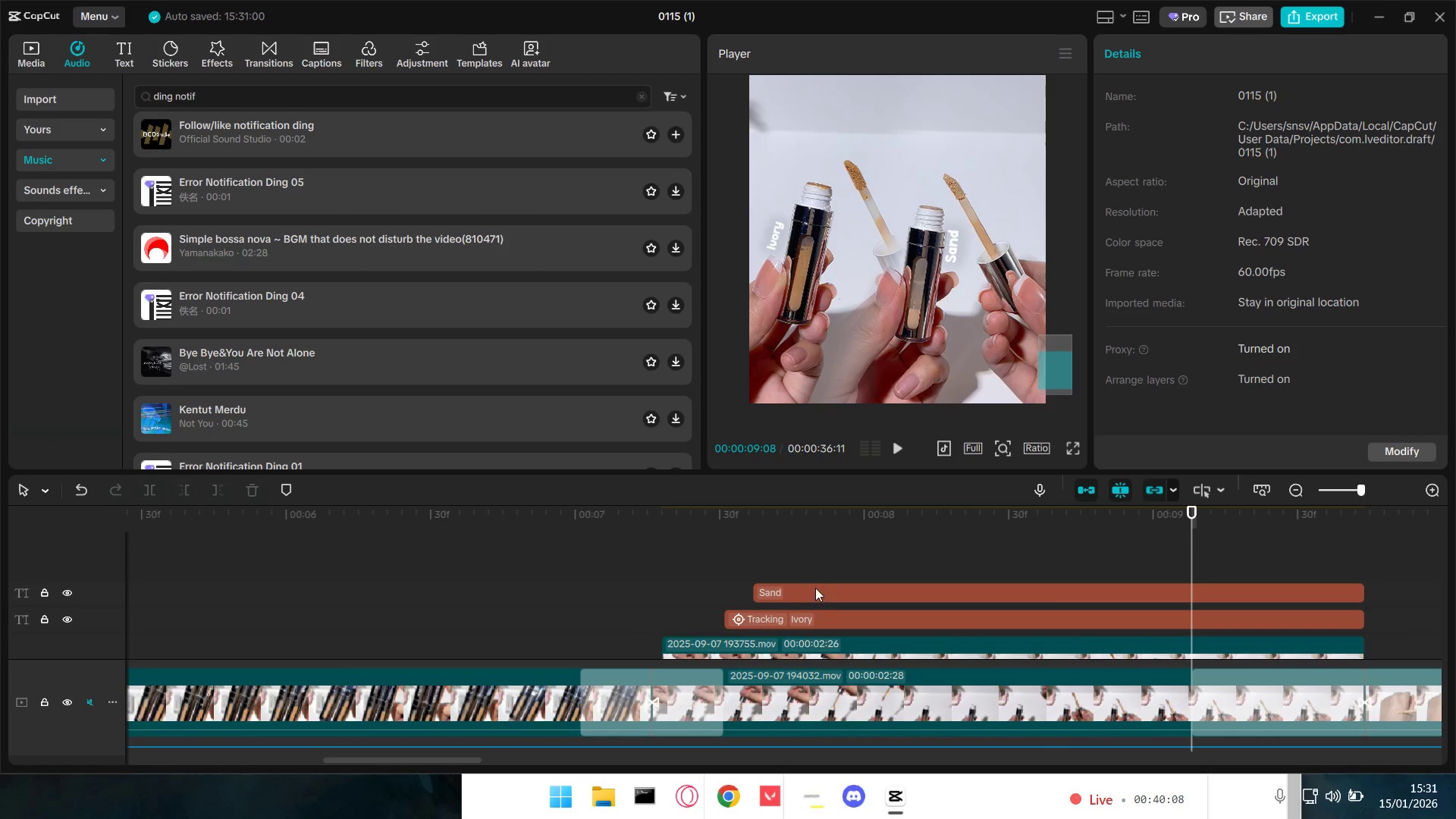 
left_click([812, 588])
 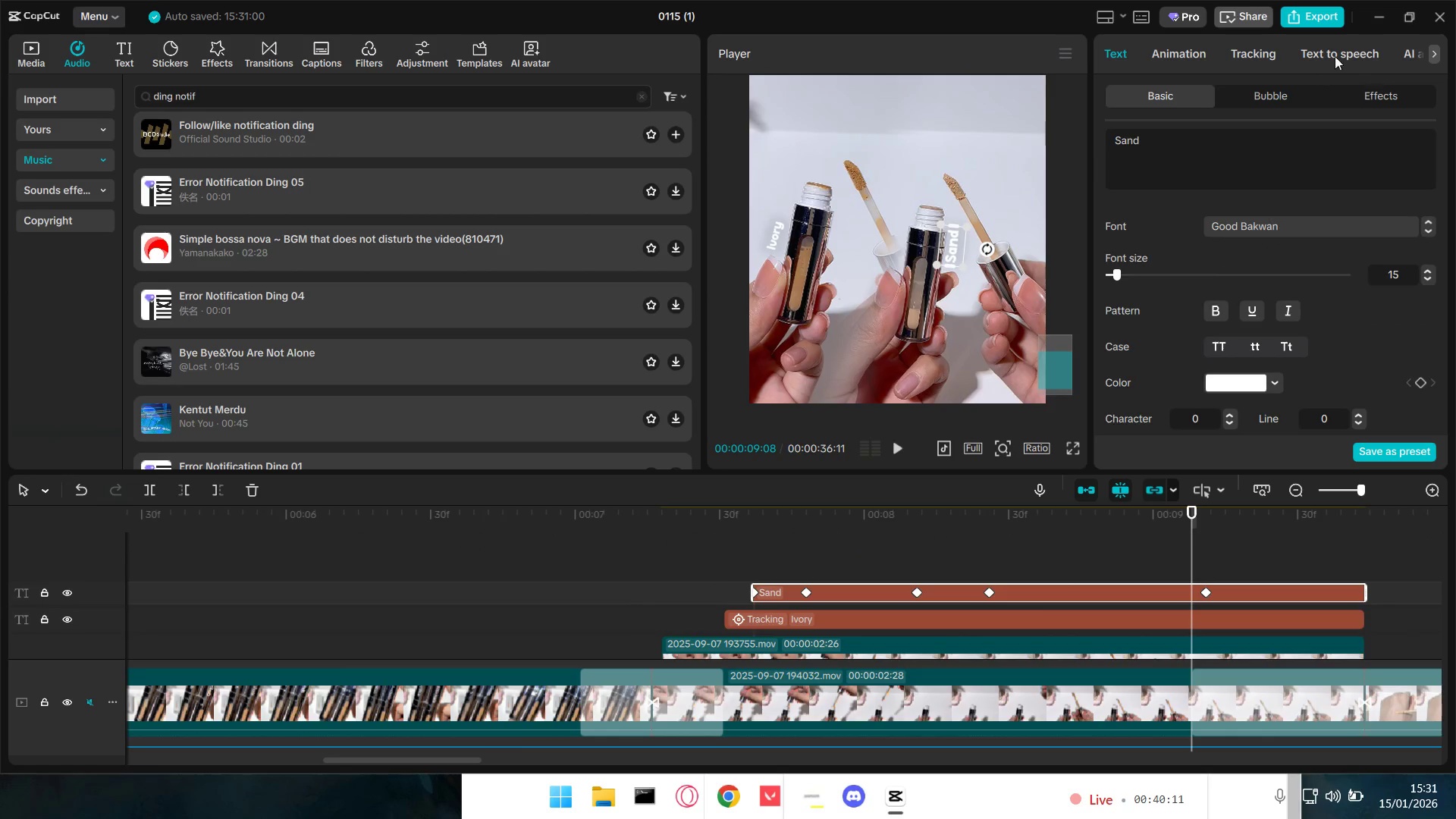 
left_click([1188, 56])
 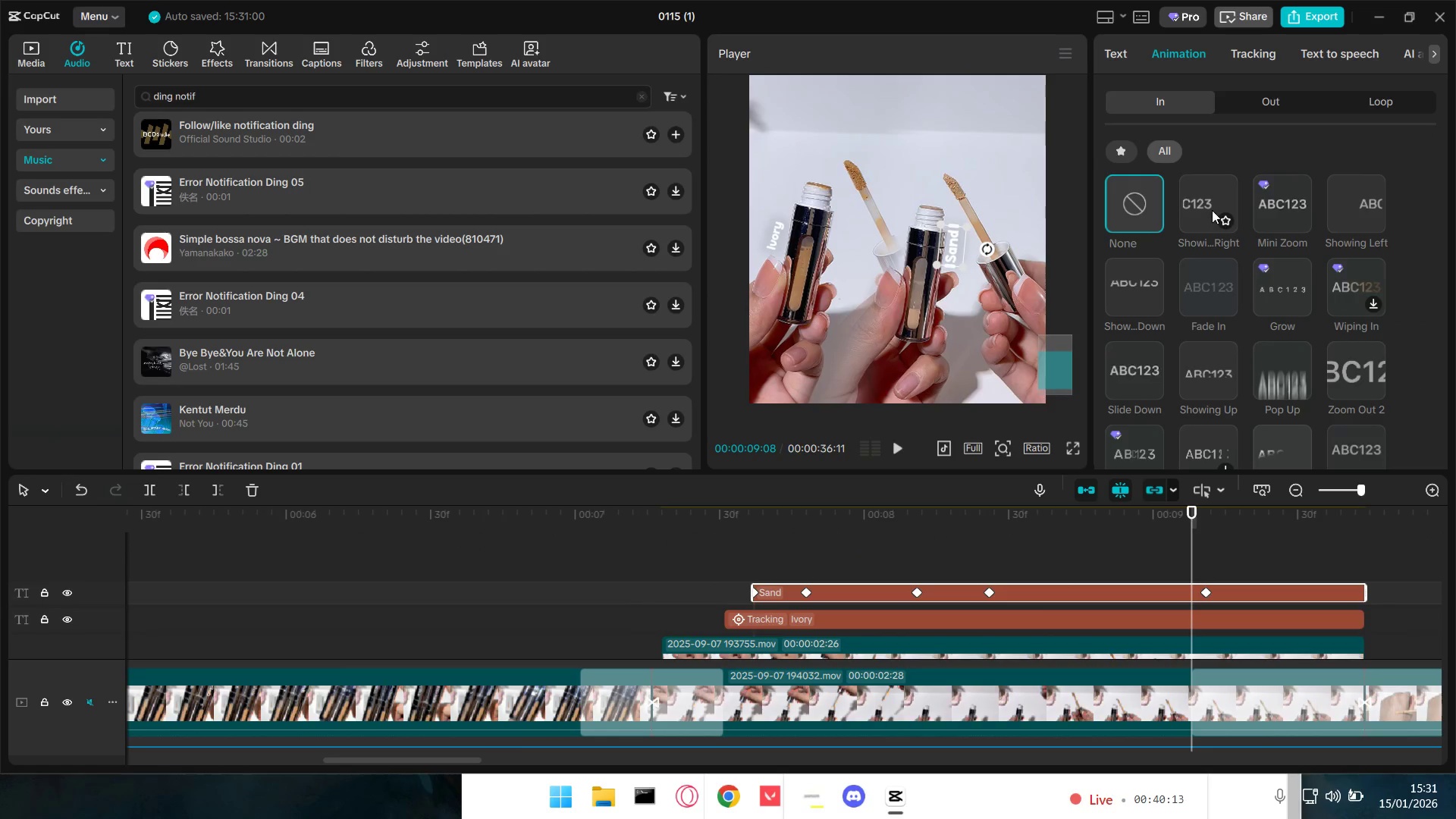 
left_click([1205, 209])
 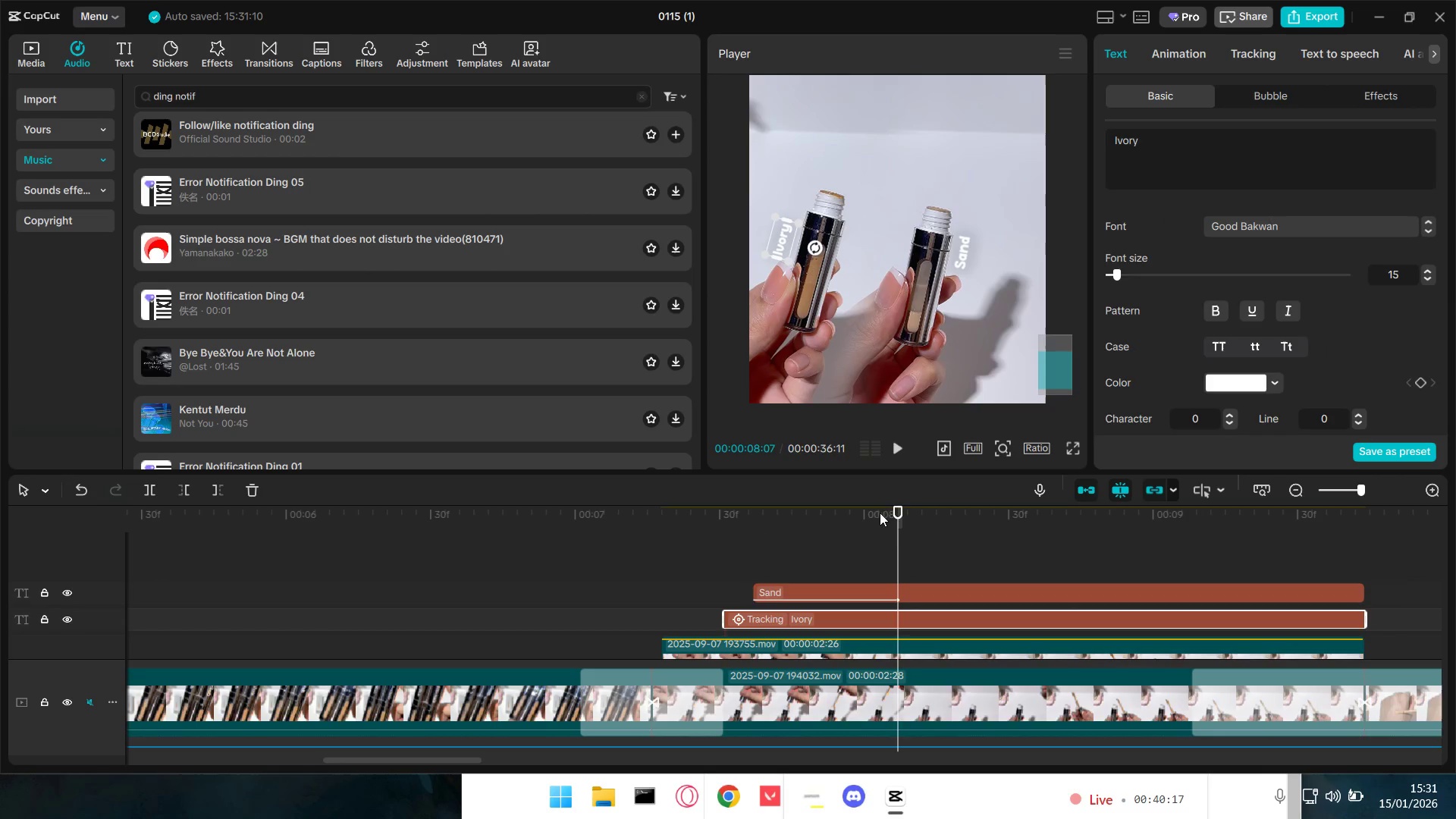 
left_click([1191, 55])
 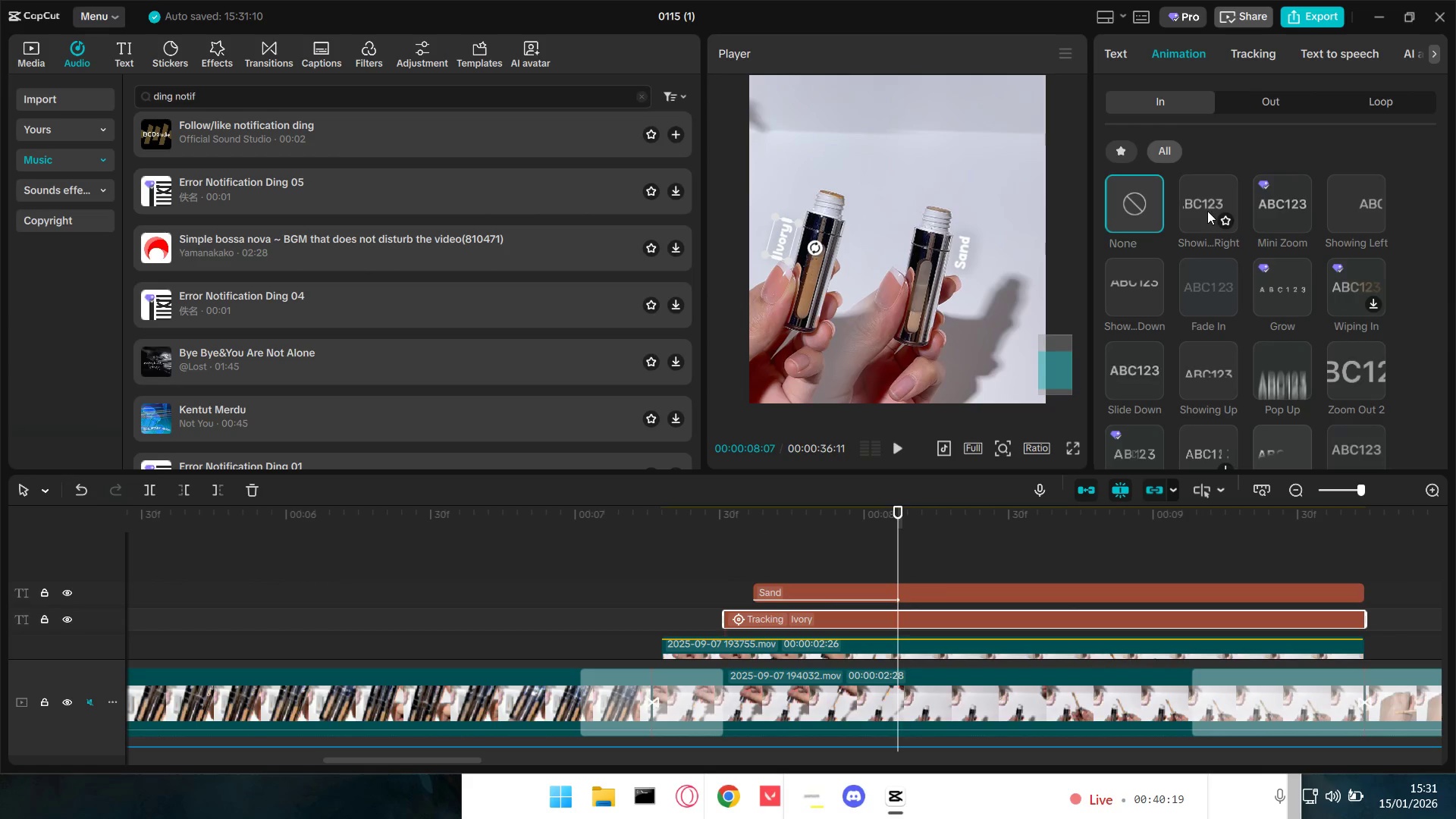 
left_click([1207, 211])
 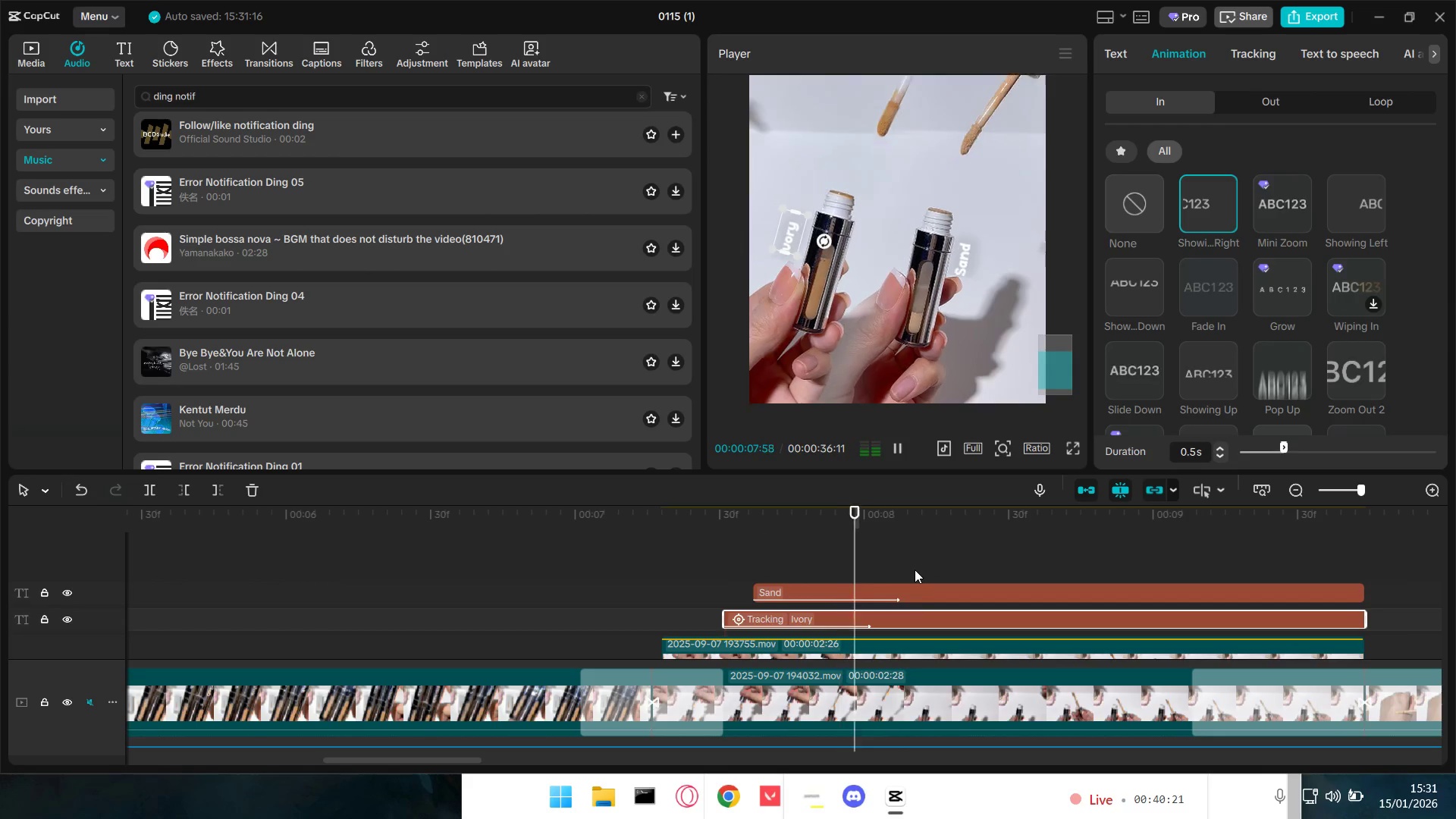 
hold_key(key=ControlLeft, duration=0.91)
 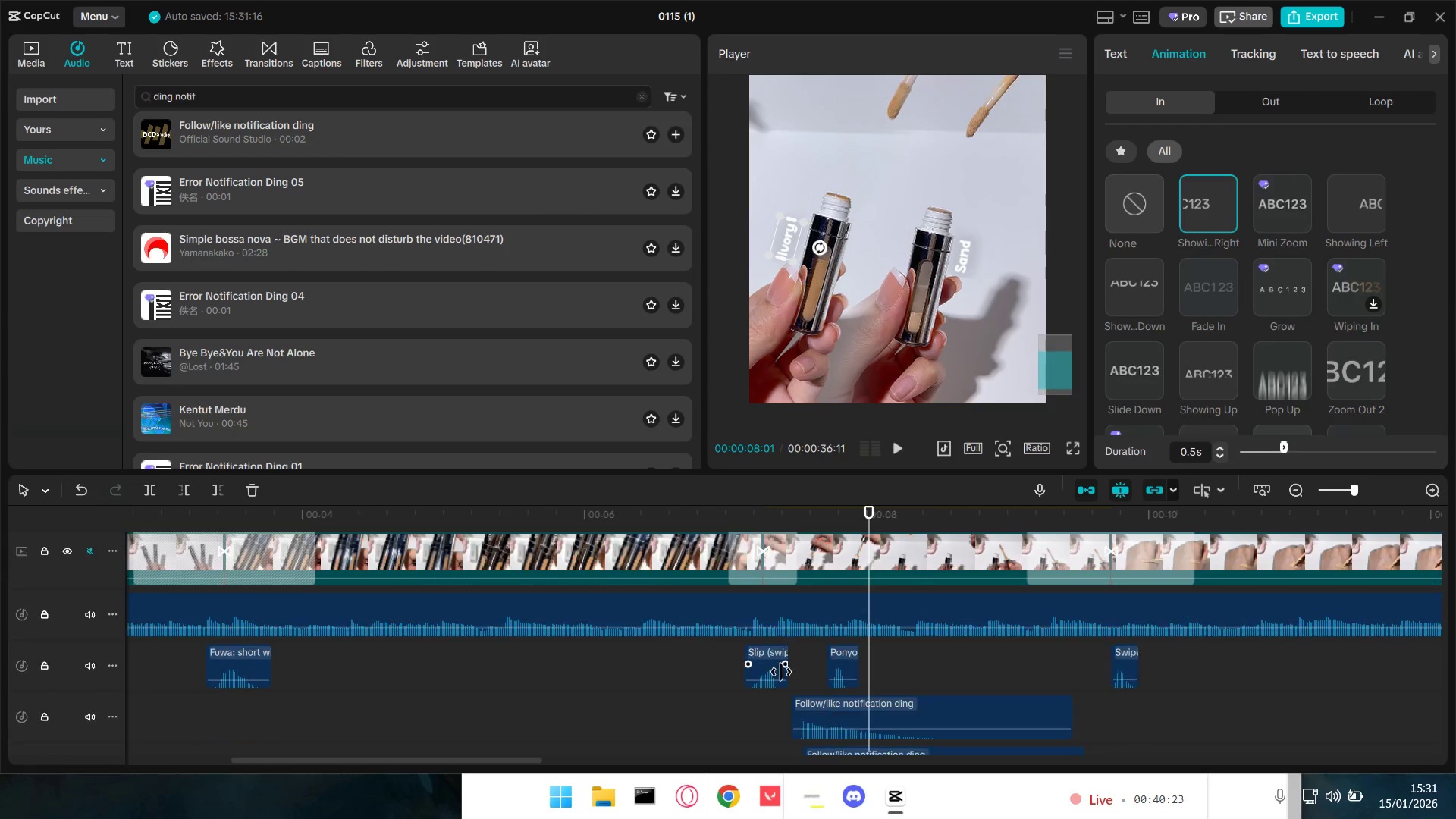 
hold_key(key=ControlLeft, duration=10.27)
 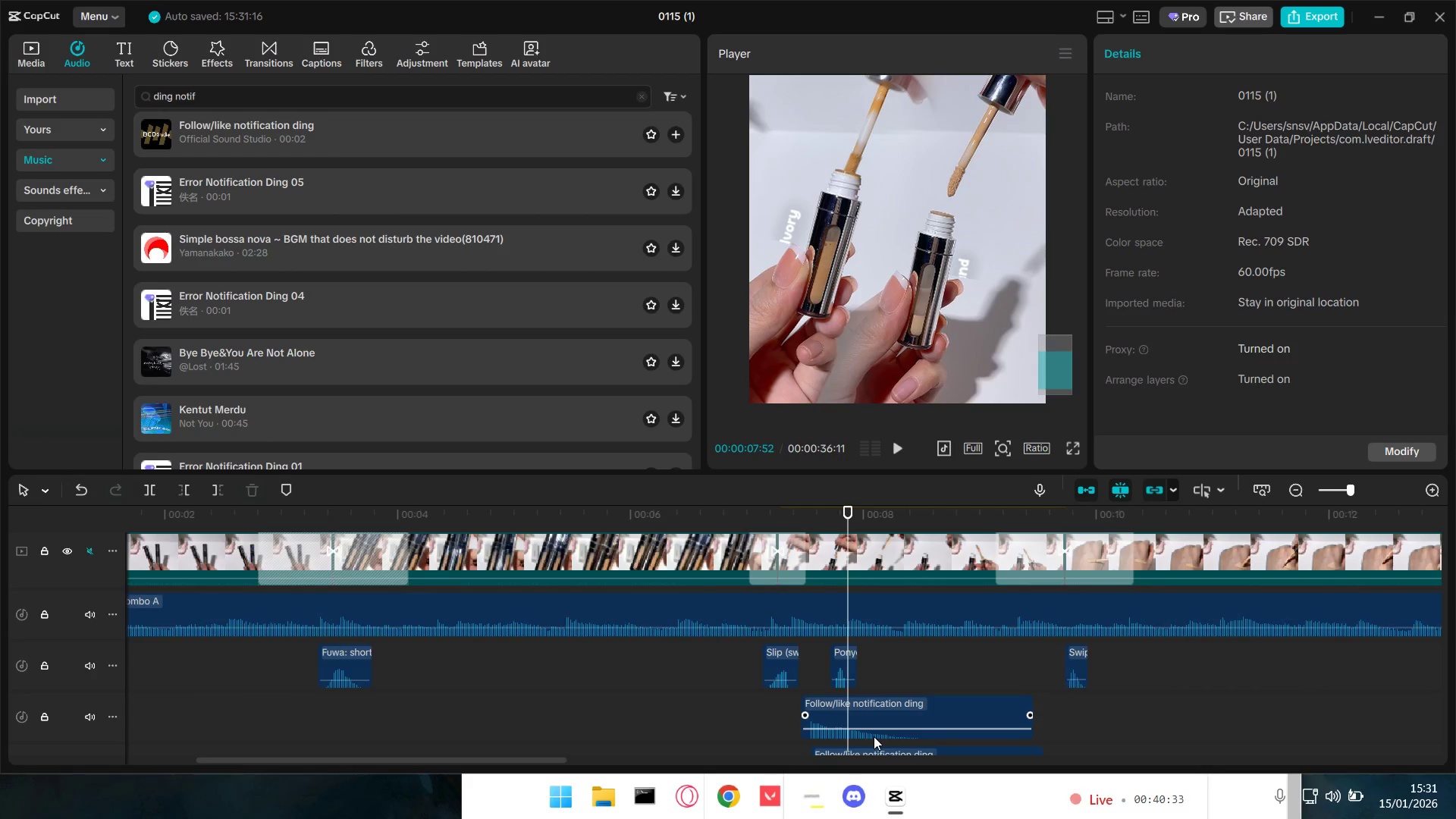 
scroll: coordinate [783, 670], scroll_direction: down, amount: 16.0
 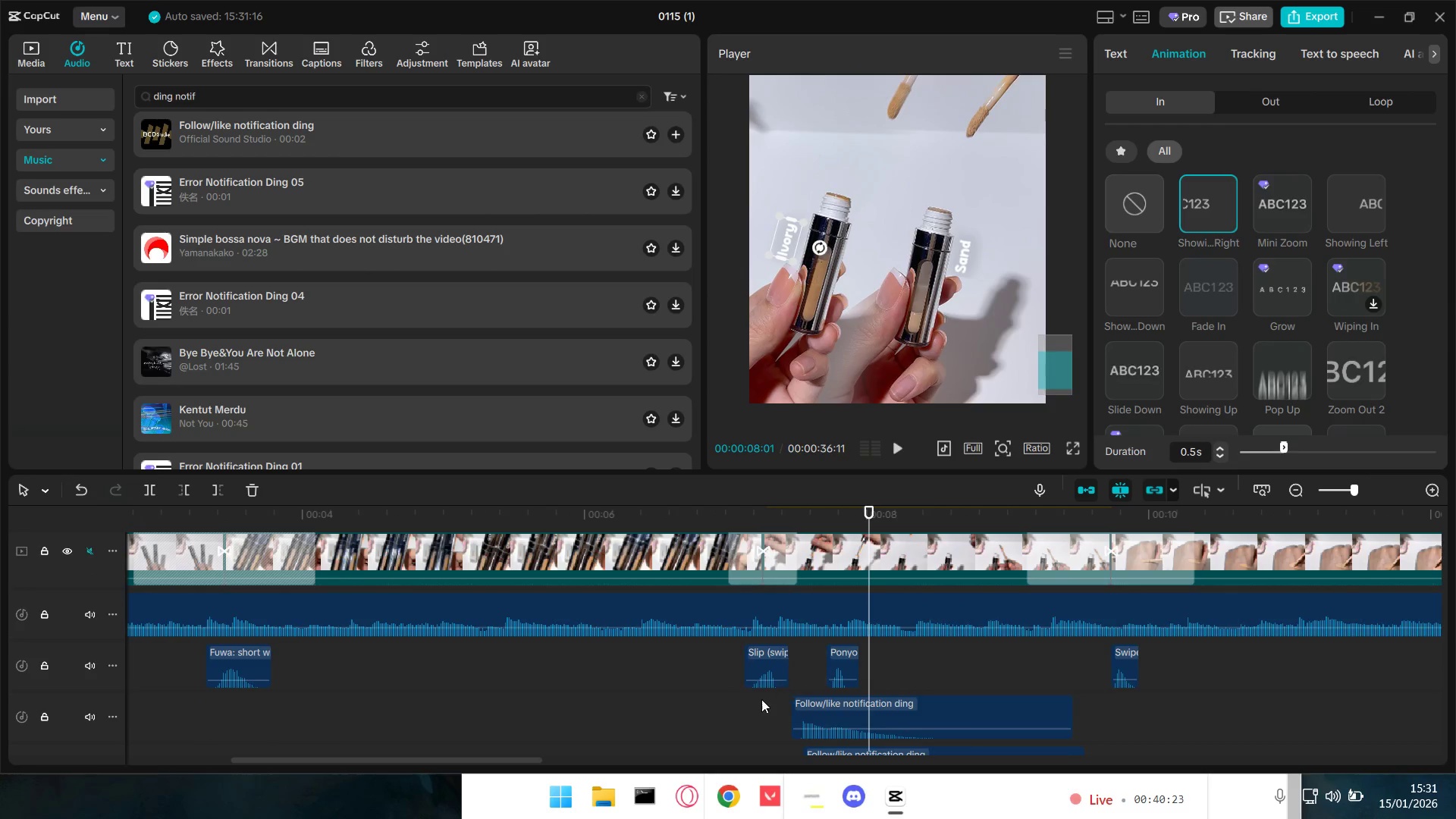 
left_click([745, 718])
 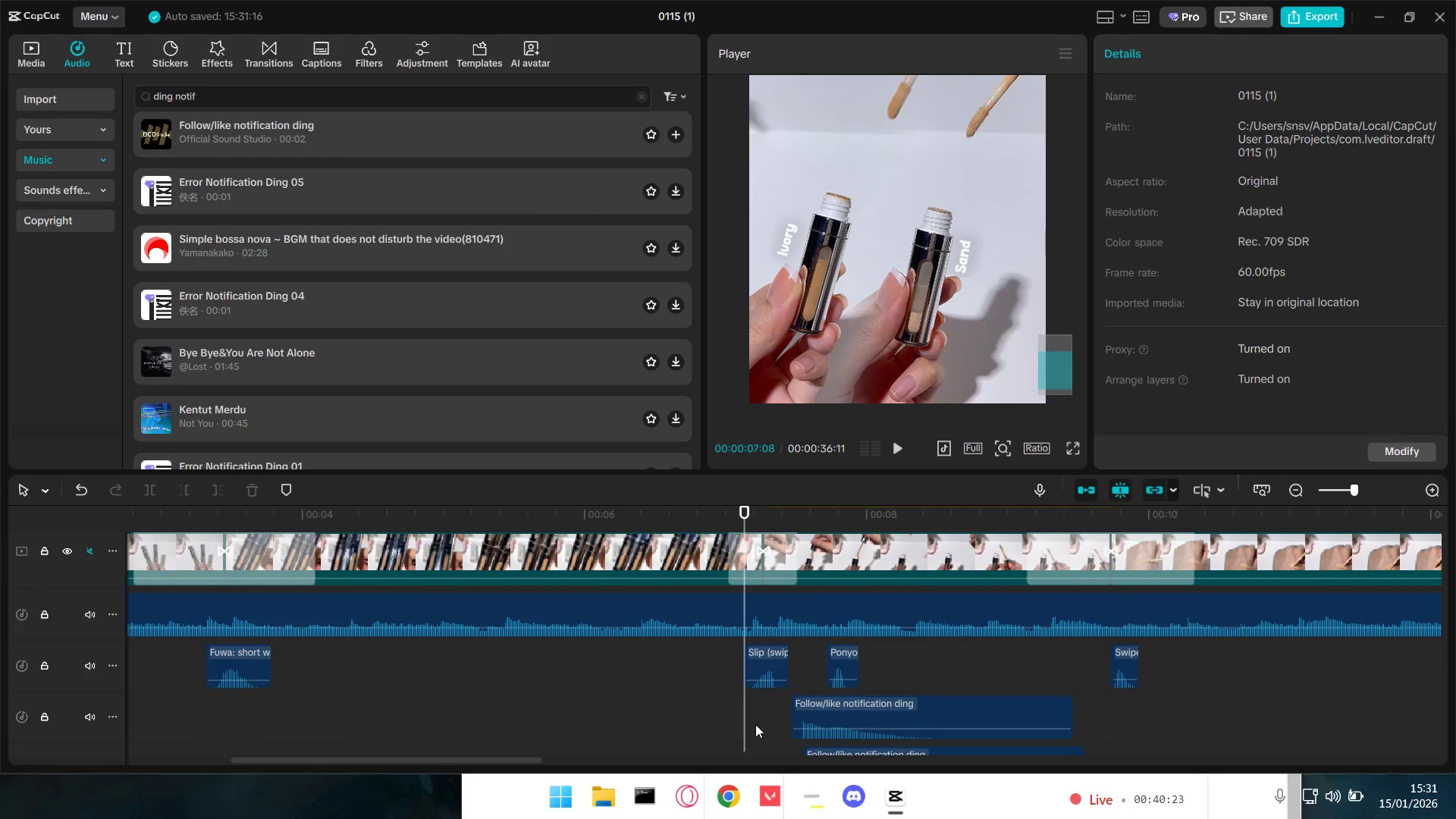 
key(Space)
 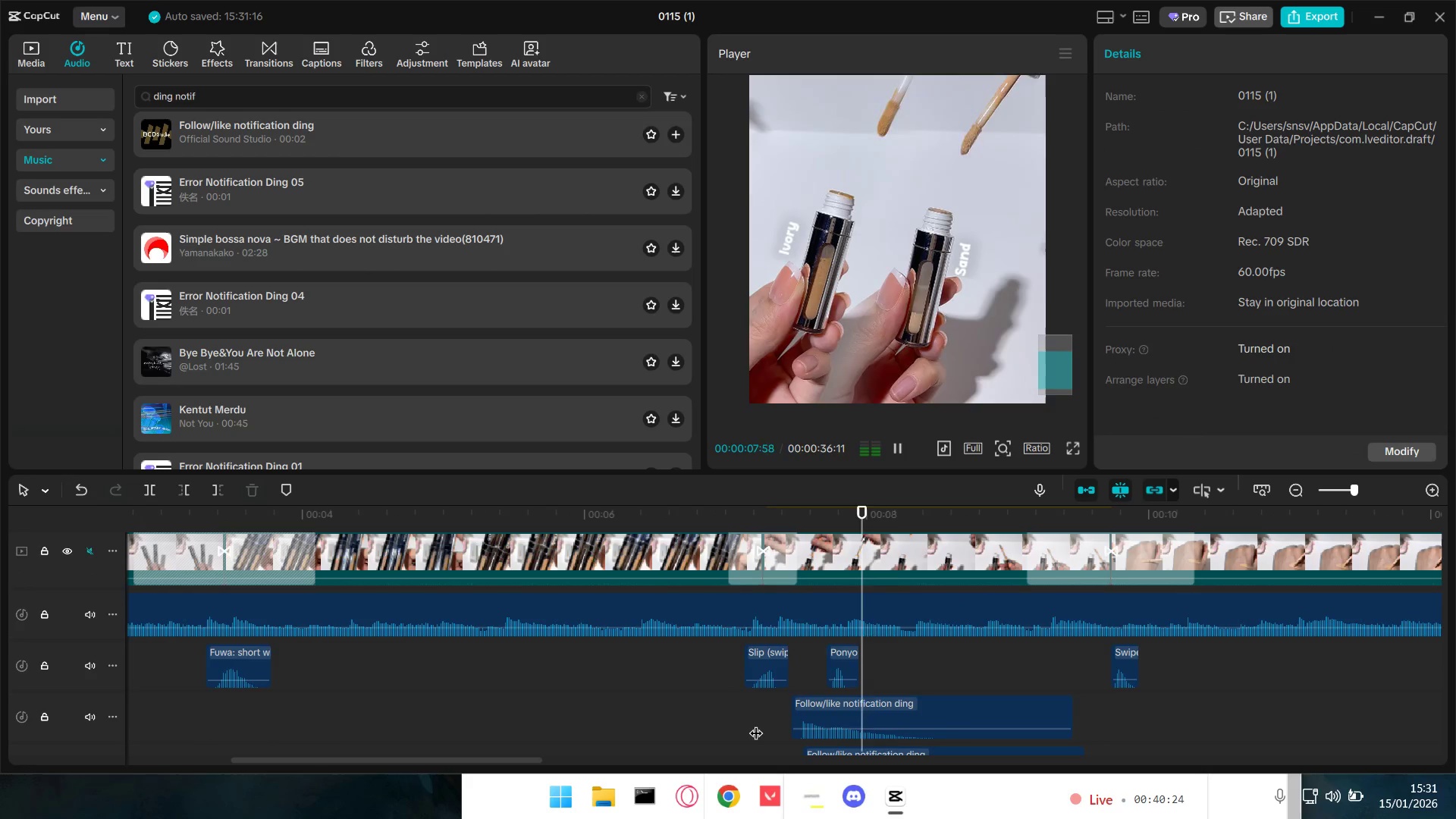 
key(Space)
 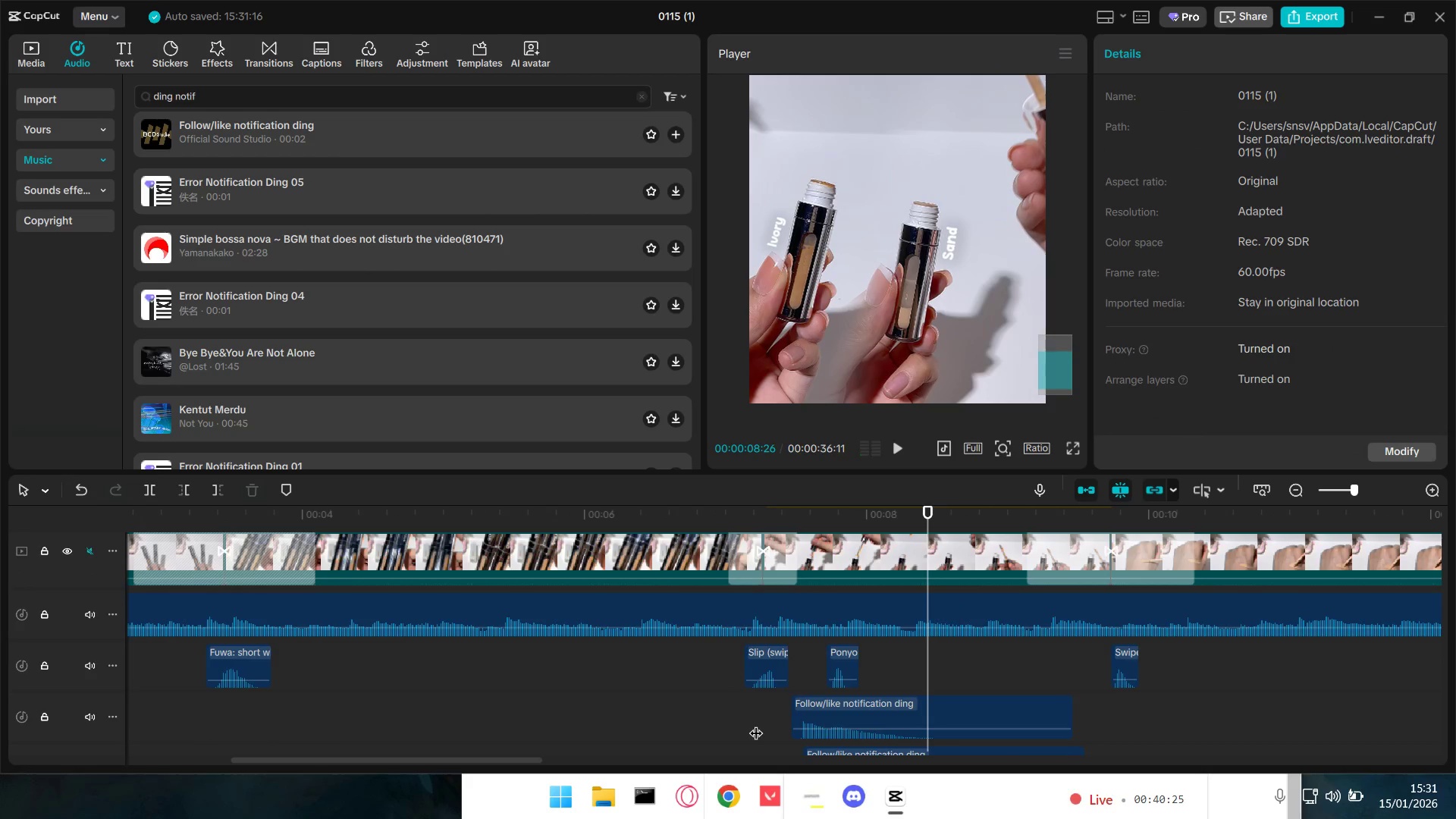 
key(Space)
 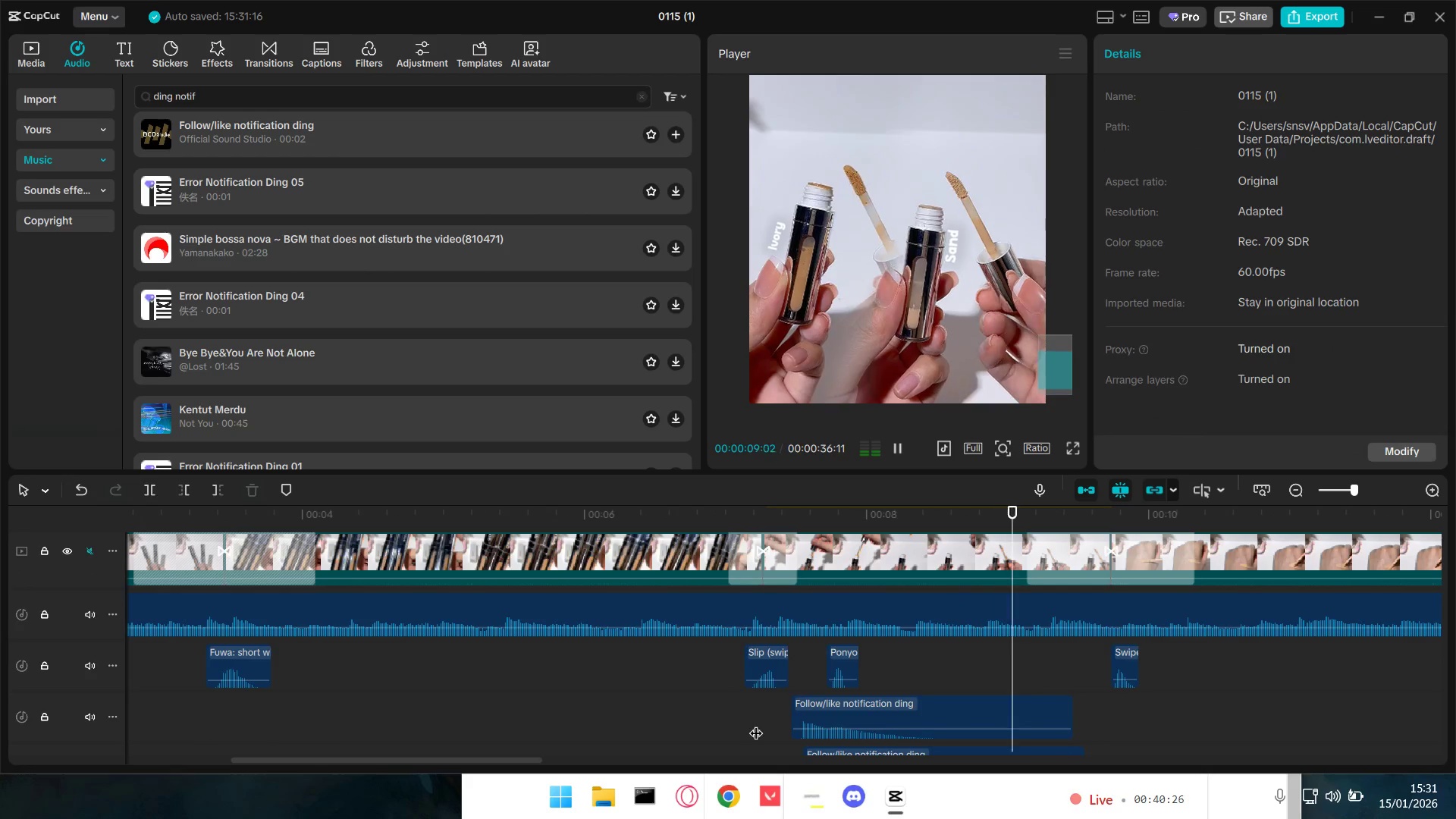 
key(Space)
 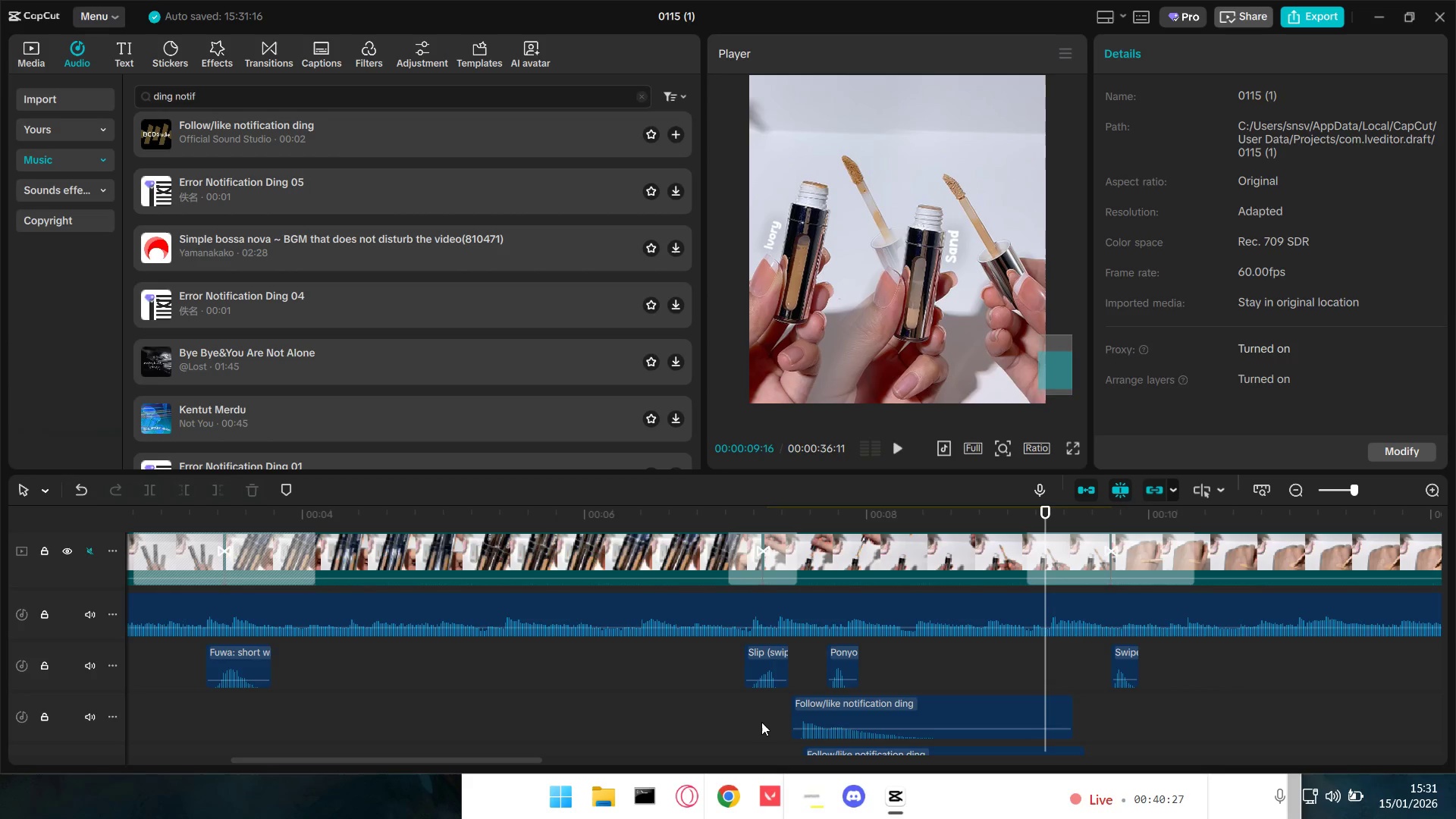 
left_click([761, 722])
 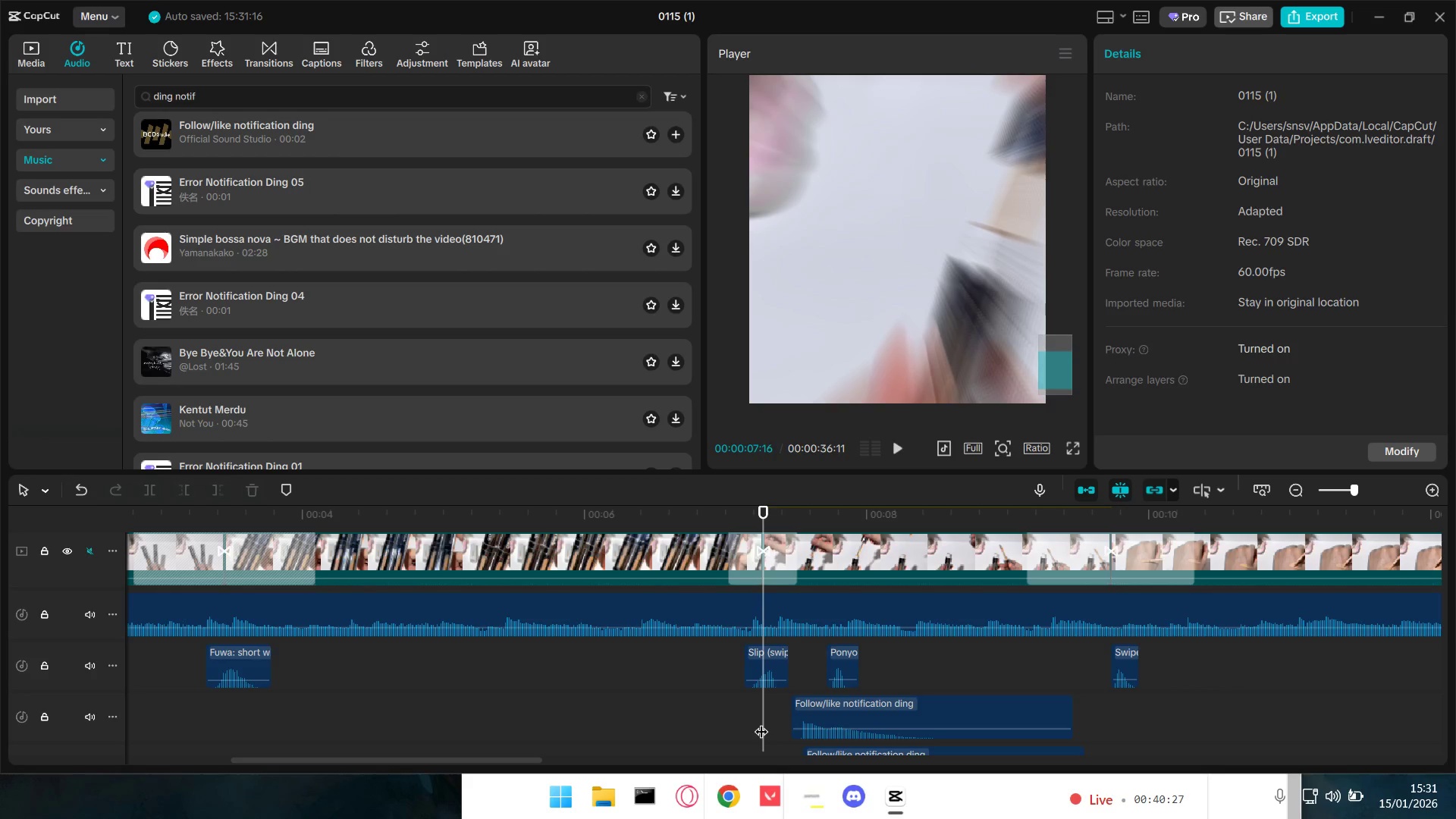 
left_click_drag(start_coordinate=[761, 727], to_coordinate=[847, 727])
 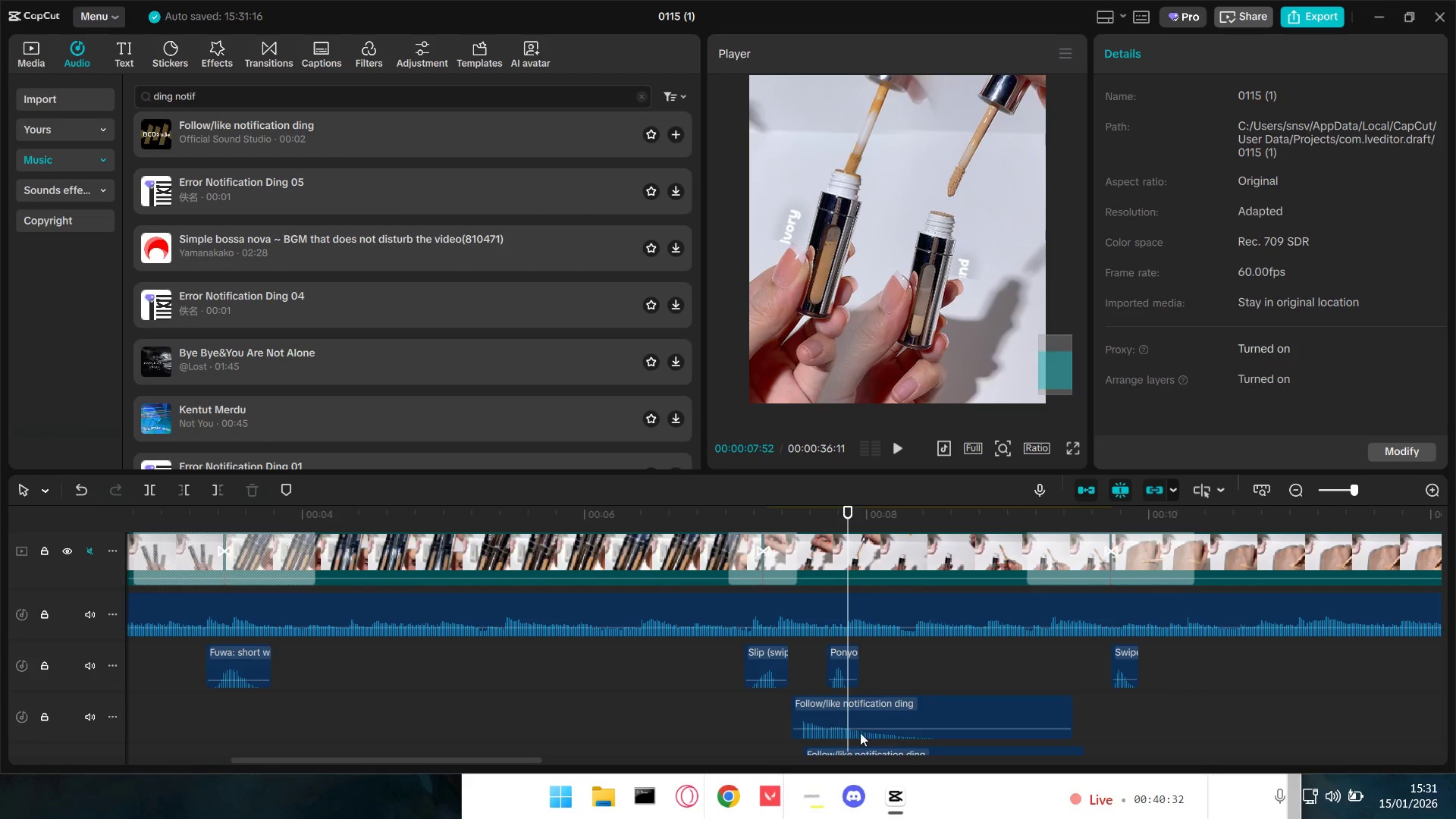 
hold_key(key=ControlLeft, duration=1.12)
 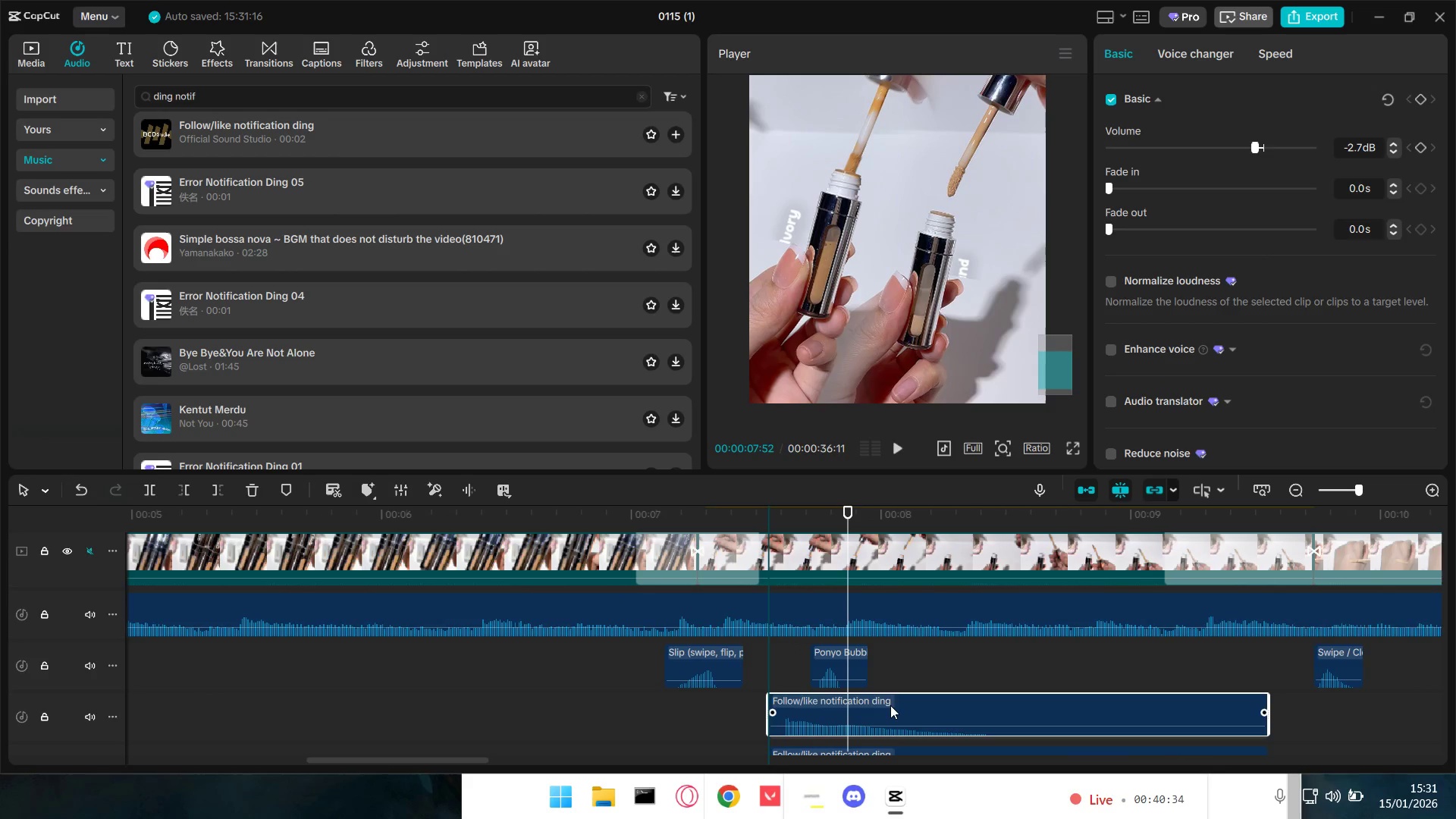 
left_click_drag(start_coordinate=[868, 706], to_coordinate=[902, 712])
 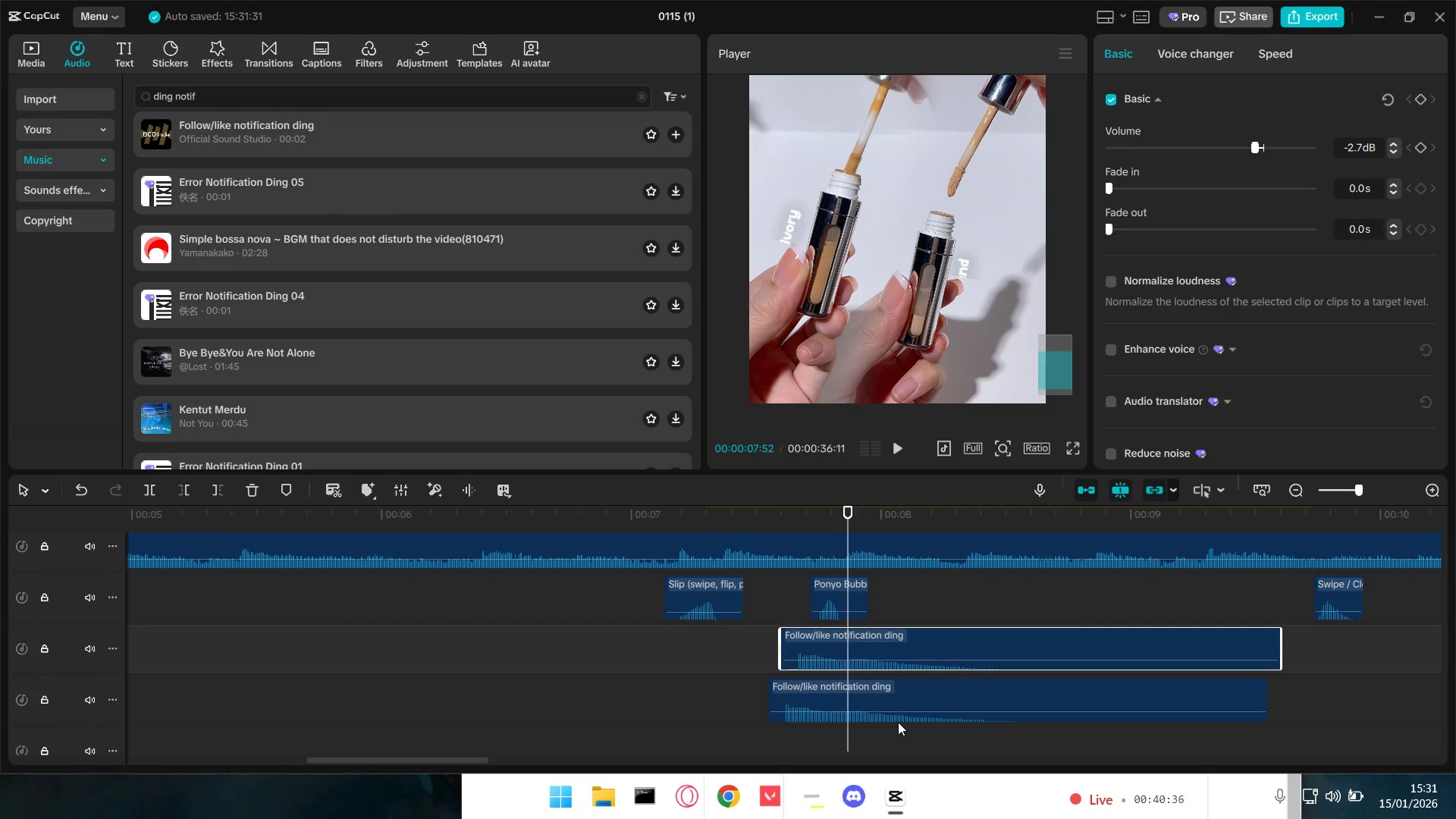 
scroll: coordinate [877, 734], scroll_direction: up, amount: 6.0
 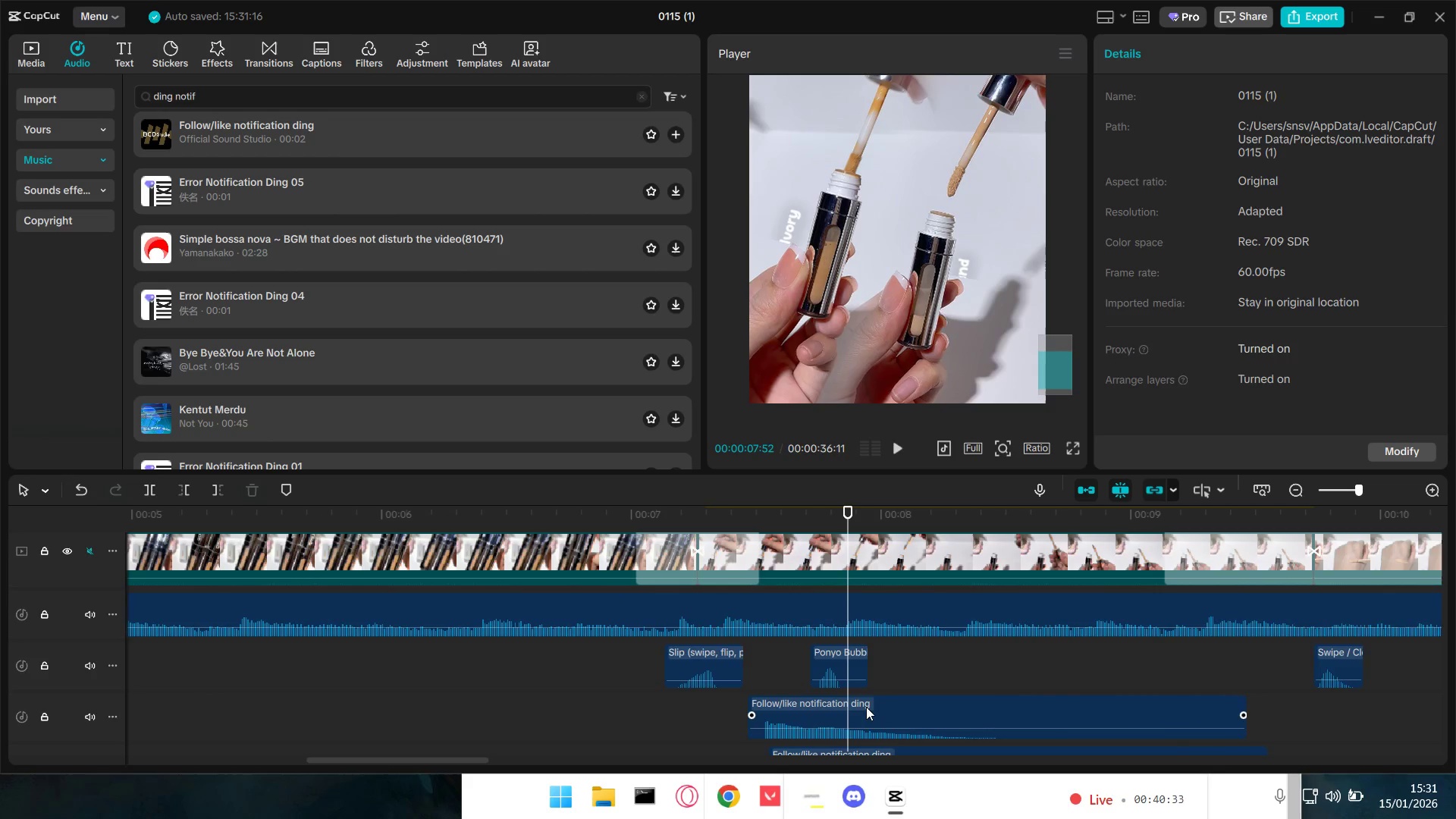 
hold_key(key=ControlLeft, duration=0.73)
 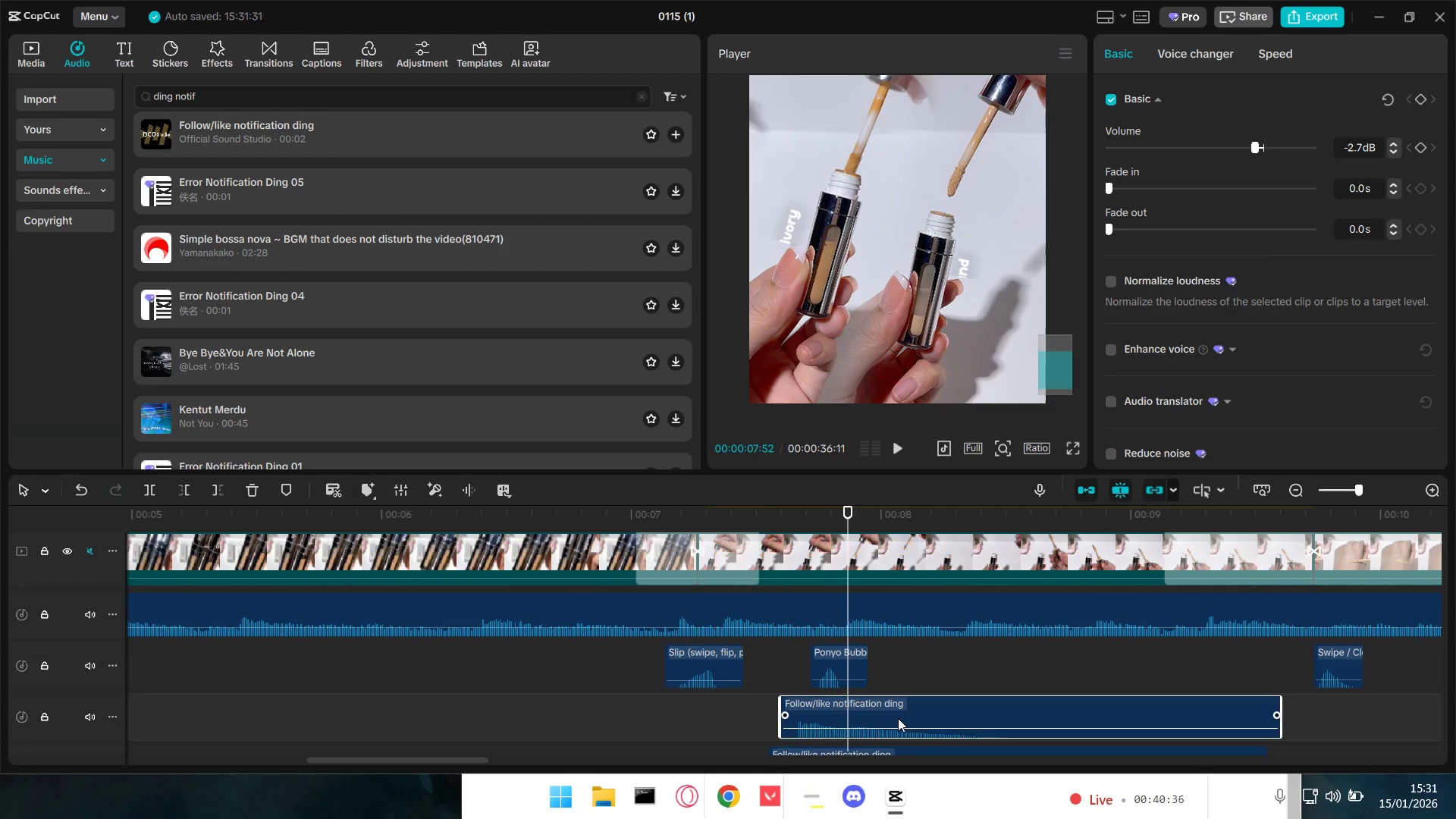 
left_click_drag(start_coordinate=[898, 691], to_coordinate=[962, 695])
 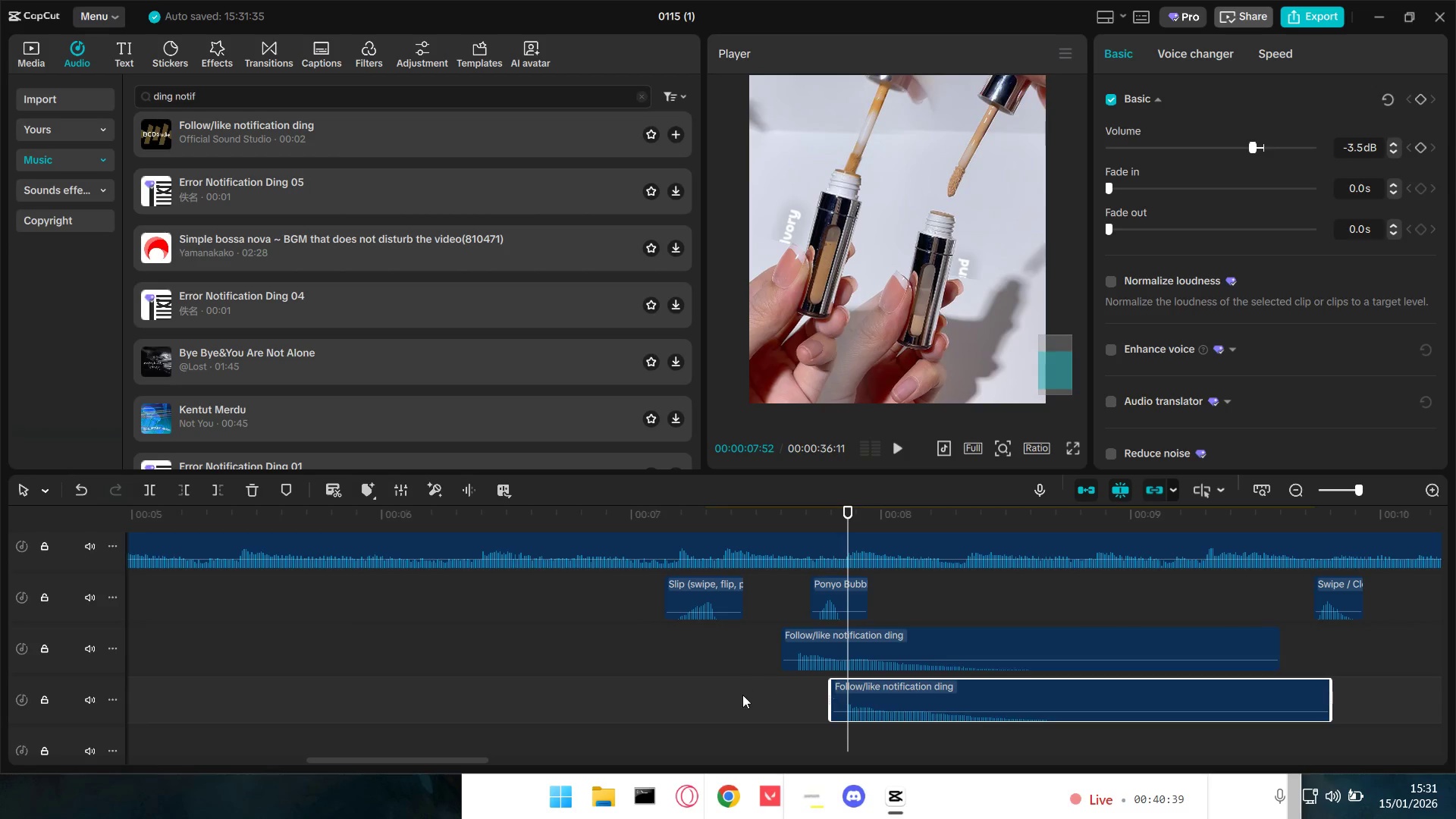 
scroll: coordinate [898, 720], scroll_direction: down, amount: 3.0
 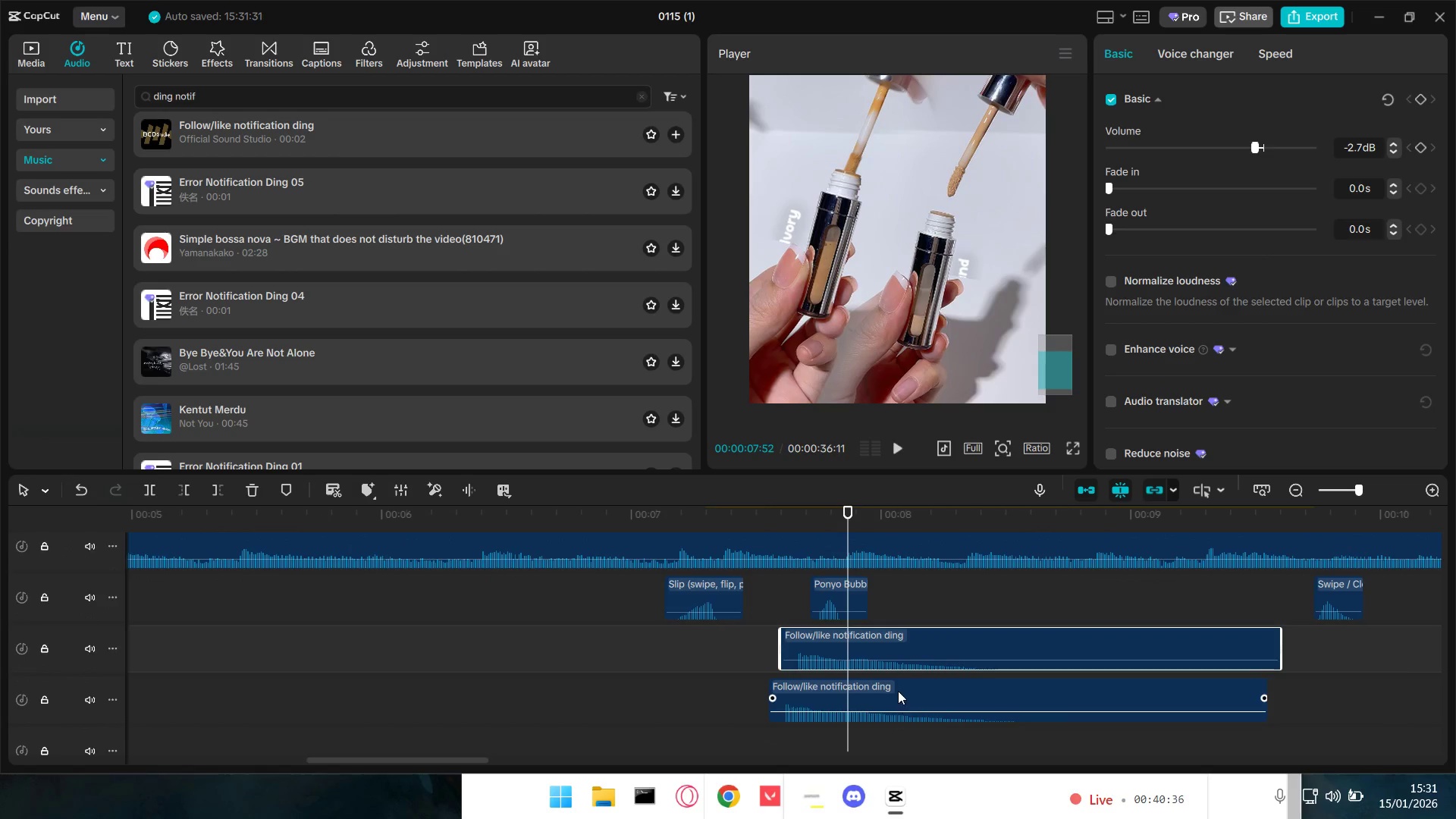 
left_click([755, 695])
 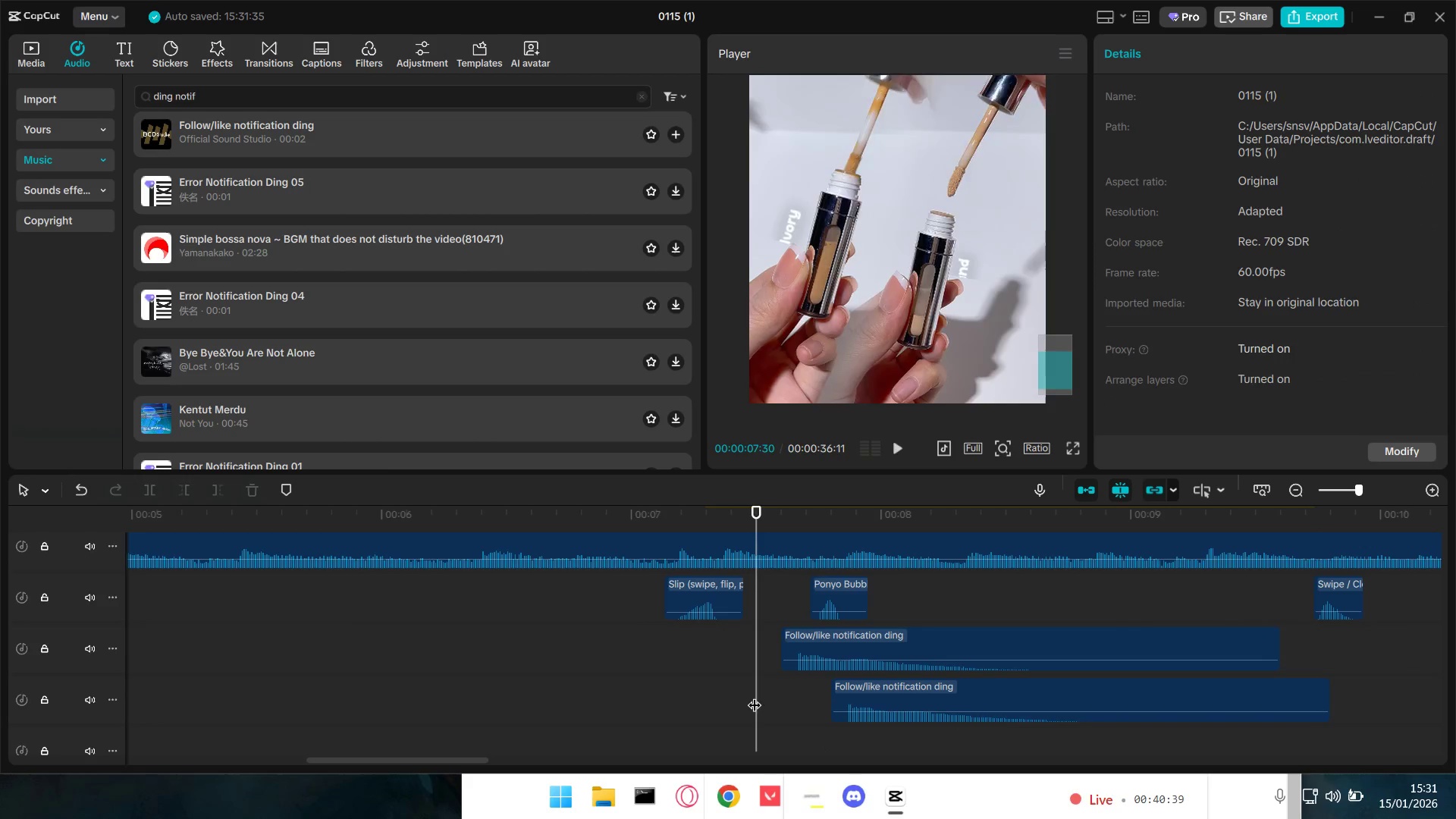 
key(Space)
 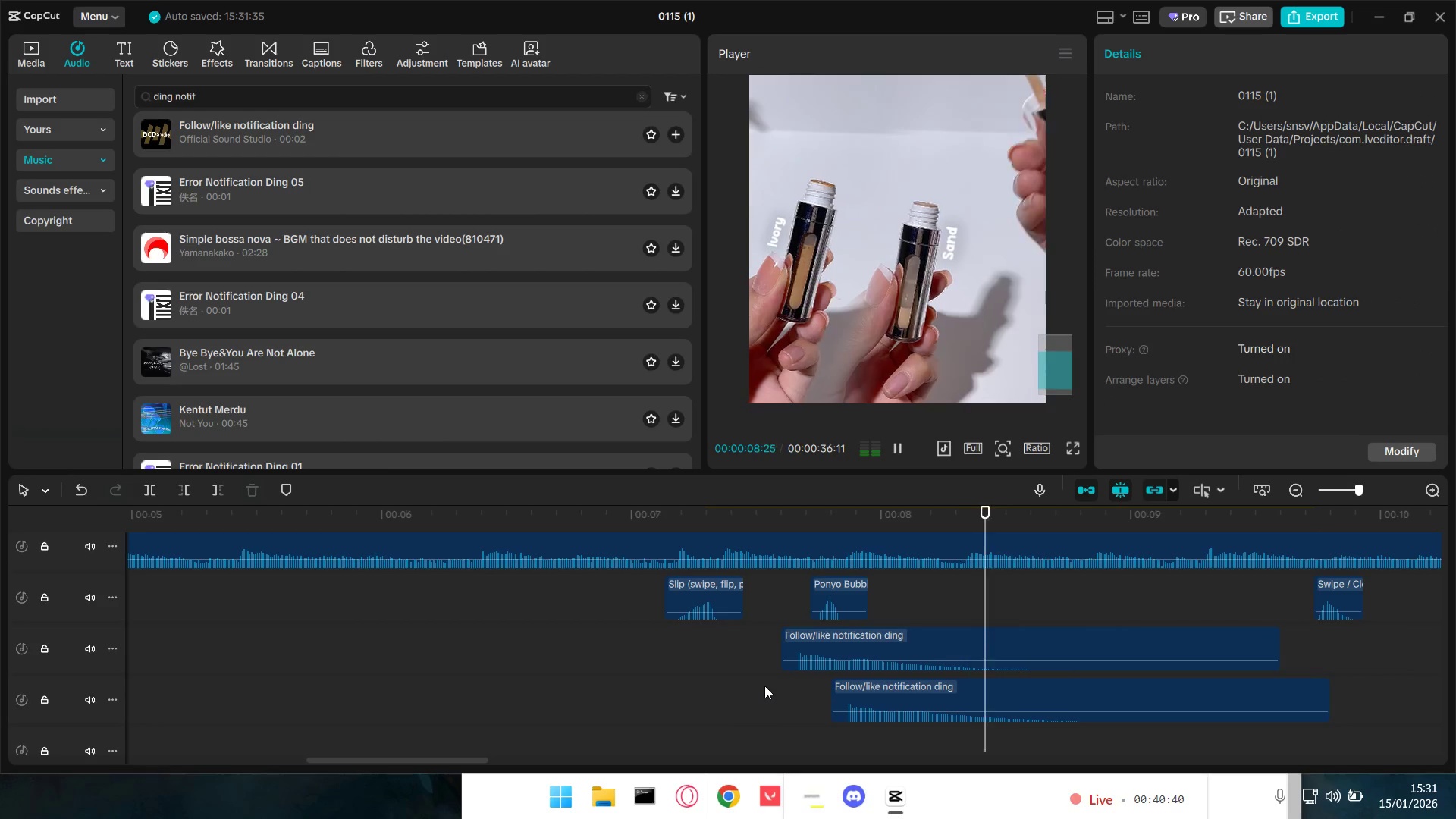 
key(Space)
 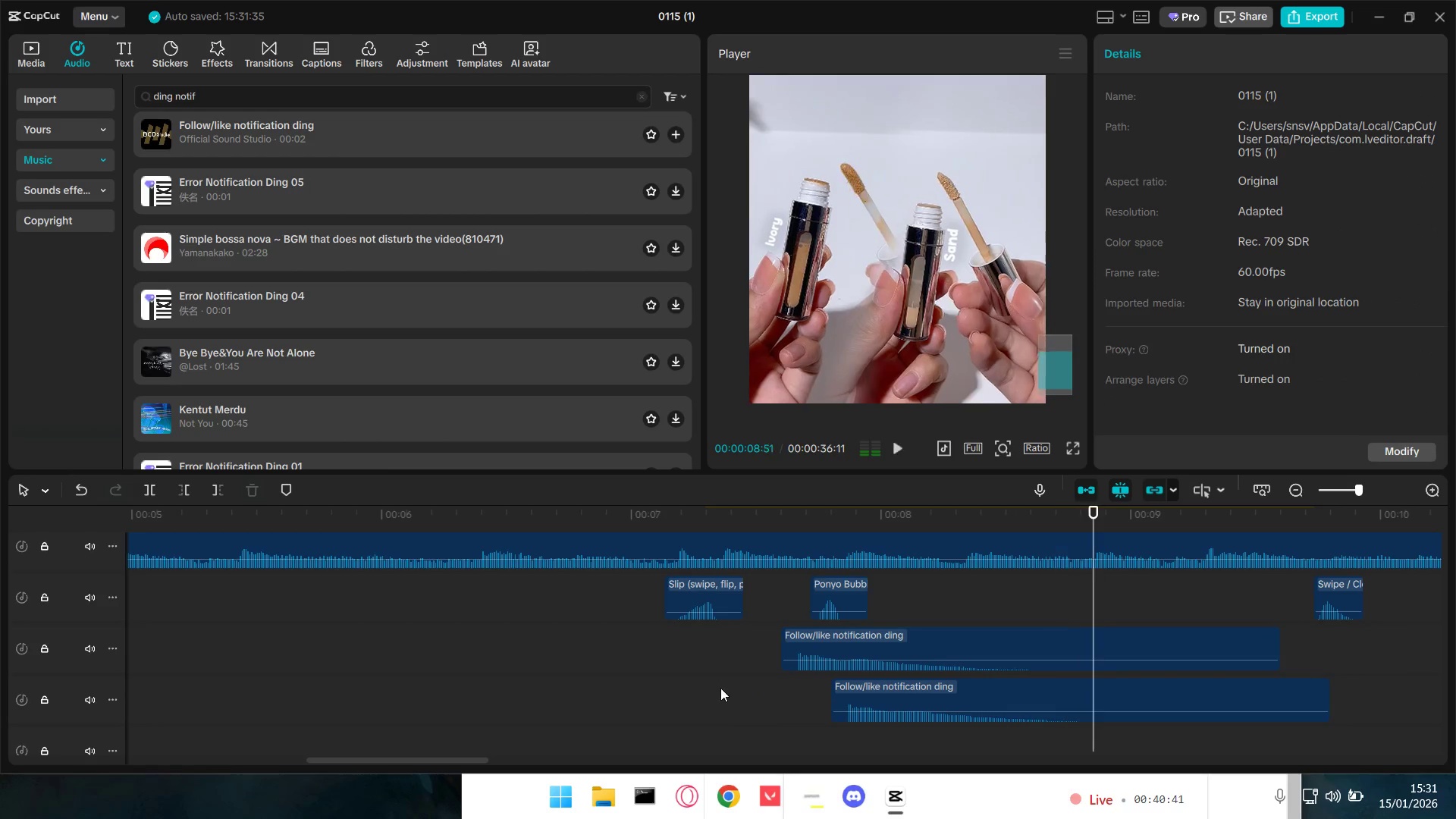 
left_click([714, 689])
 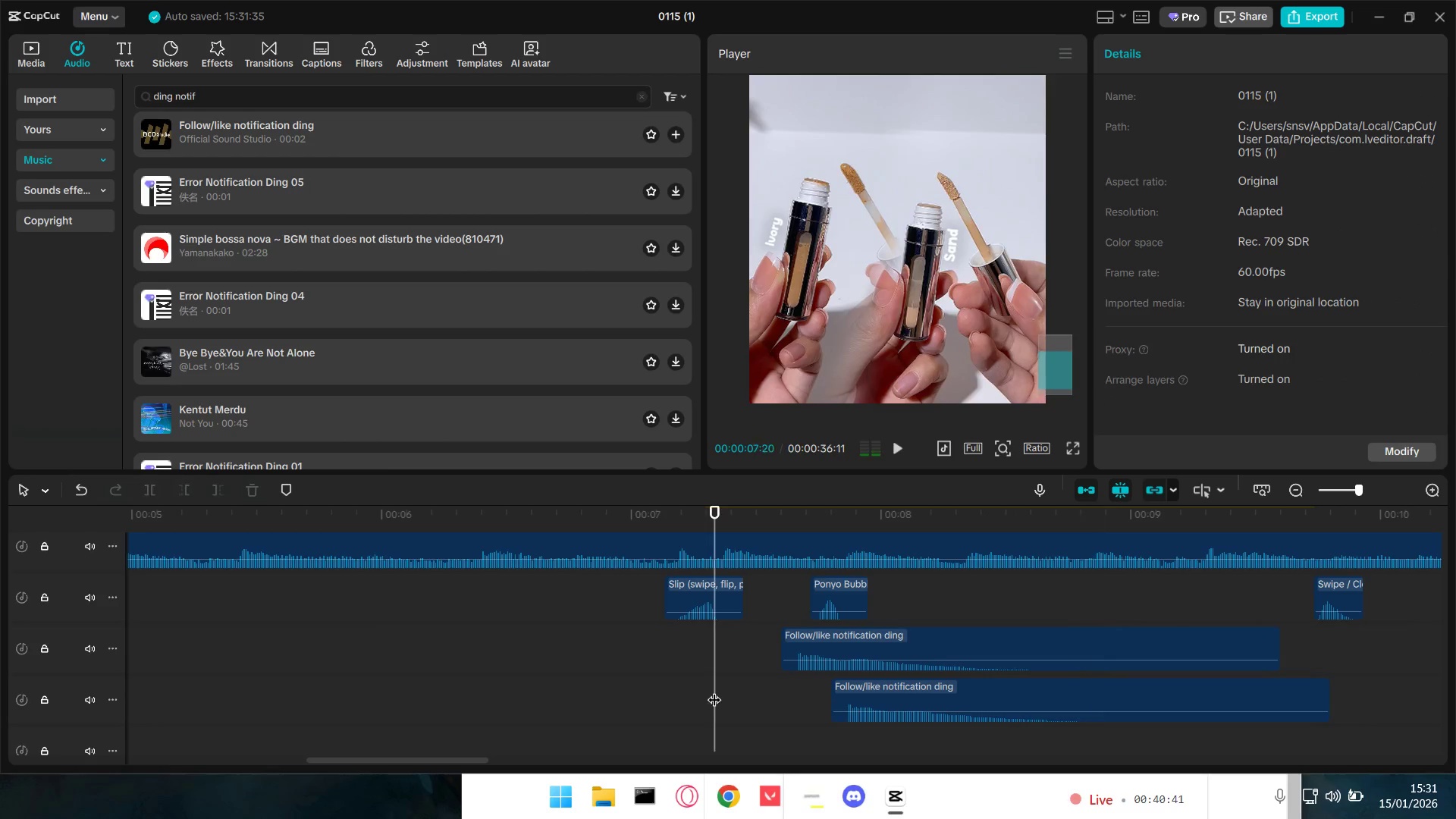 
key(Space)
 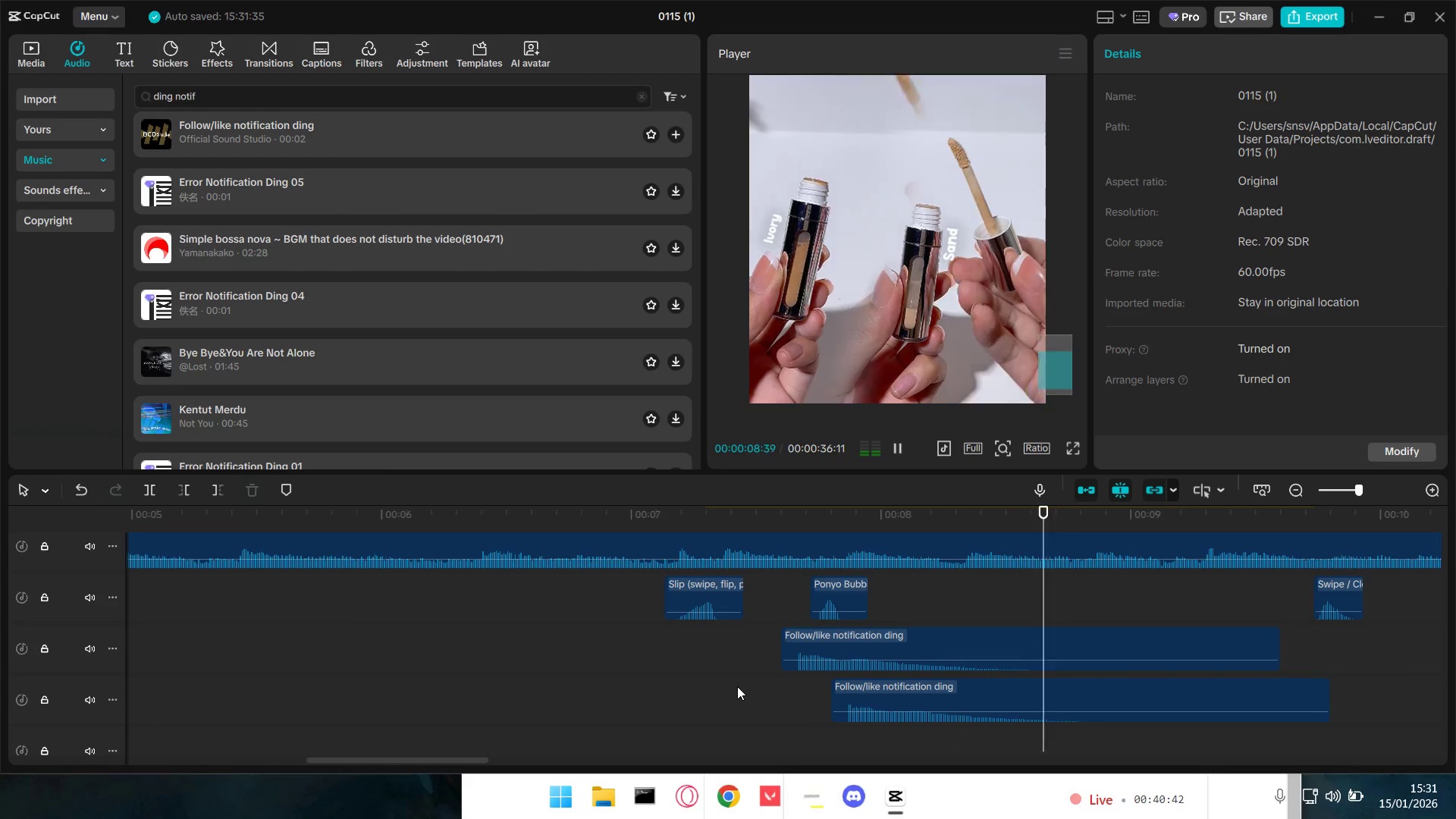 
key(Space)